 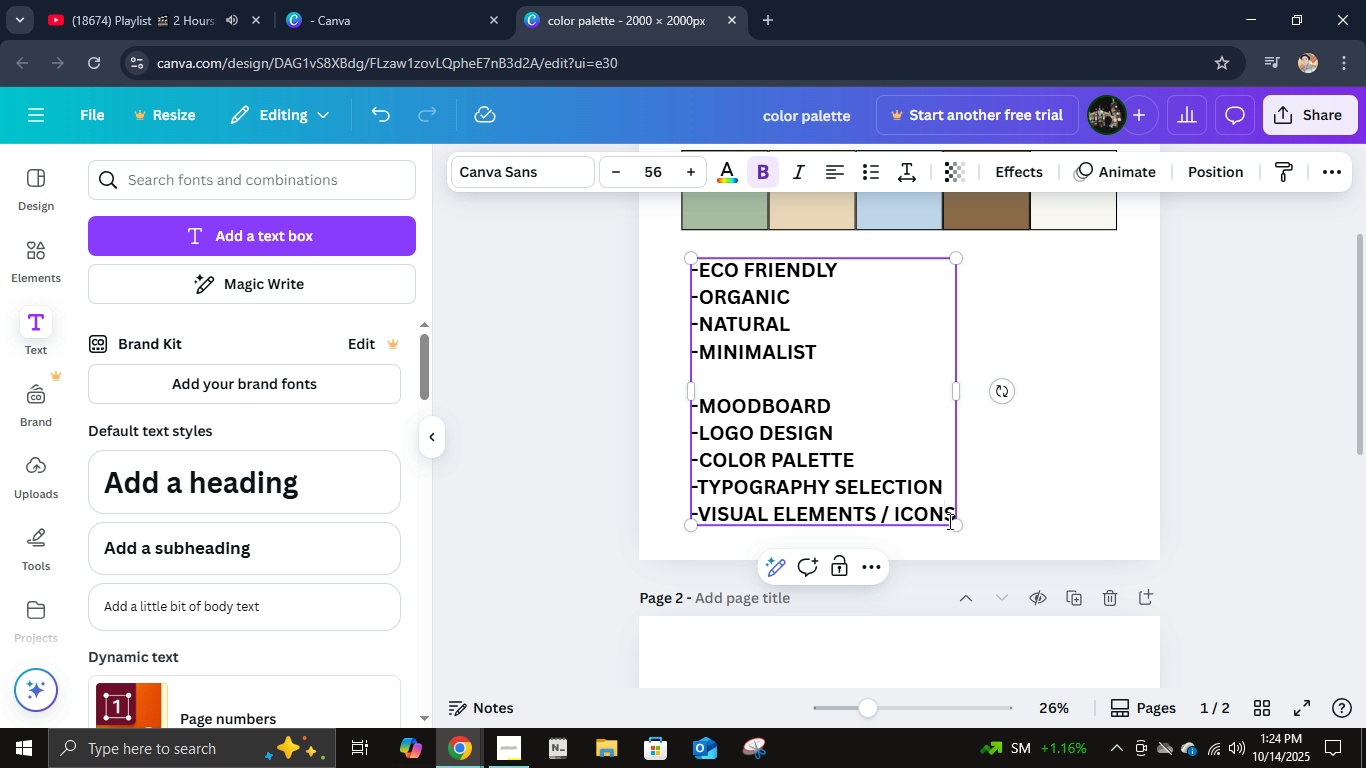 
key(ArrowRight)
 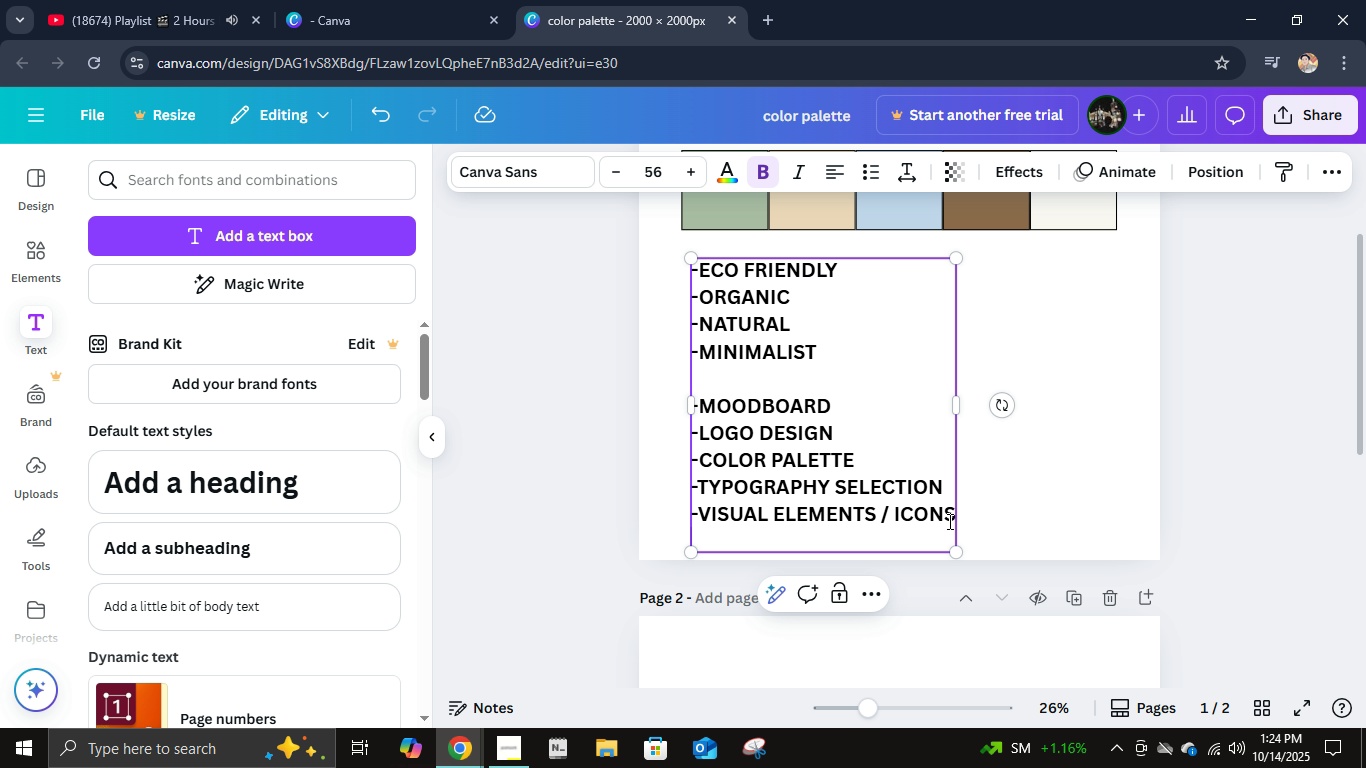 
key(Enter)
 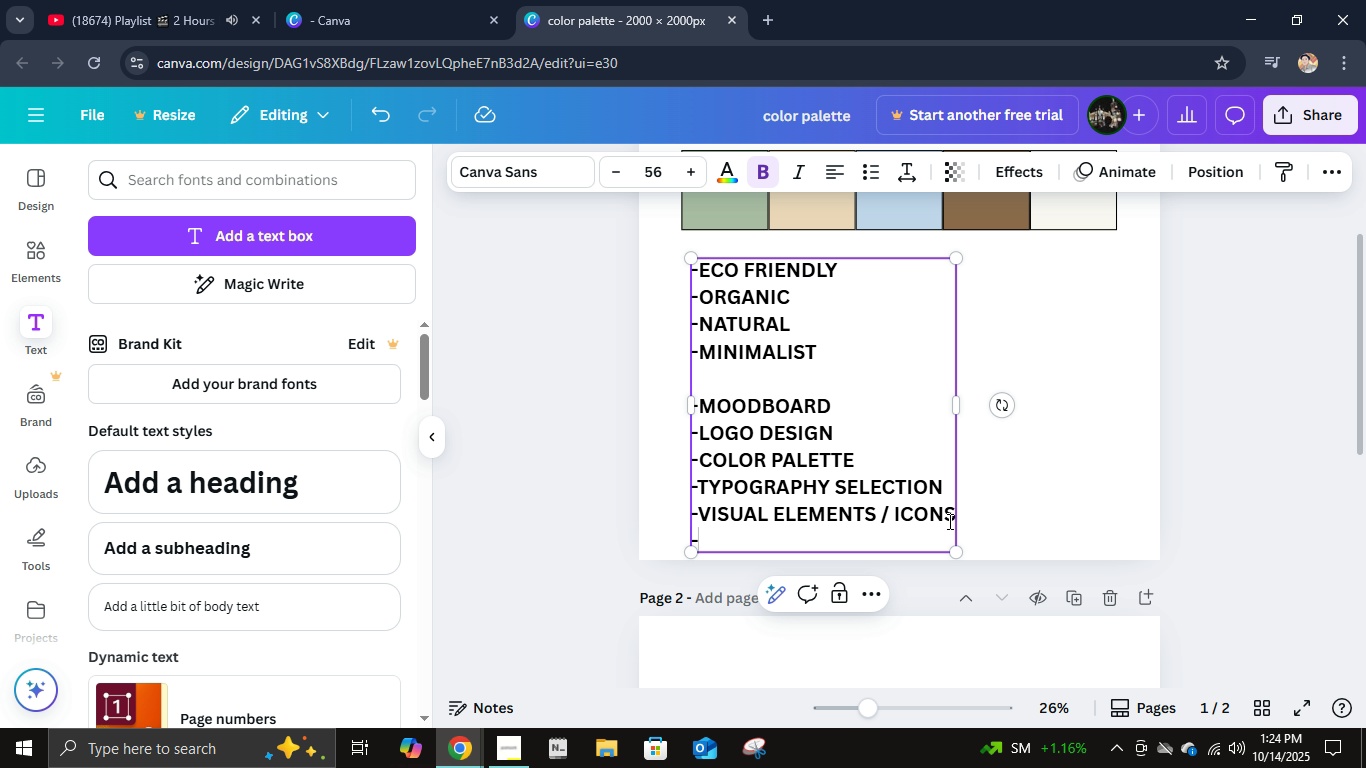 
key(Minus)
 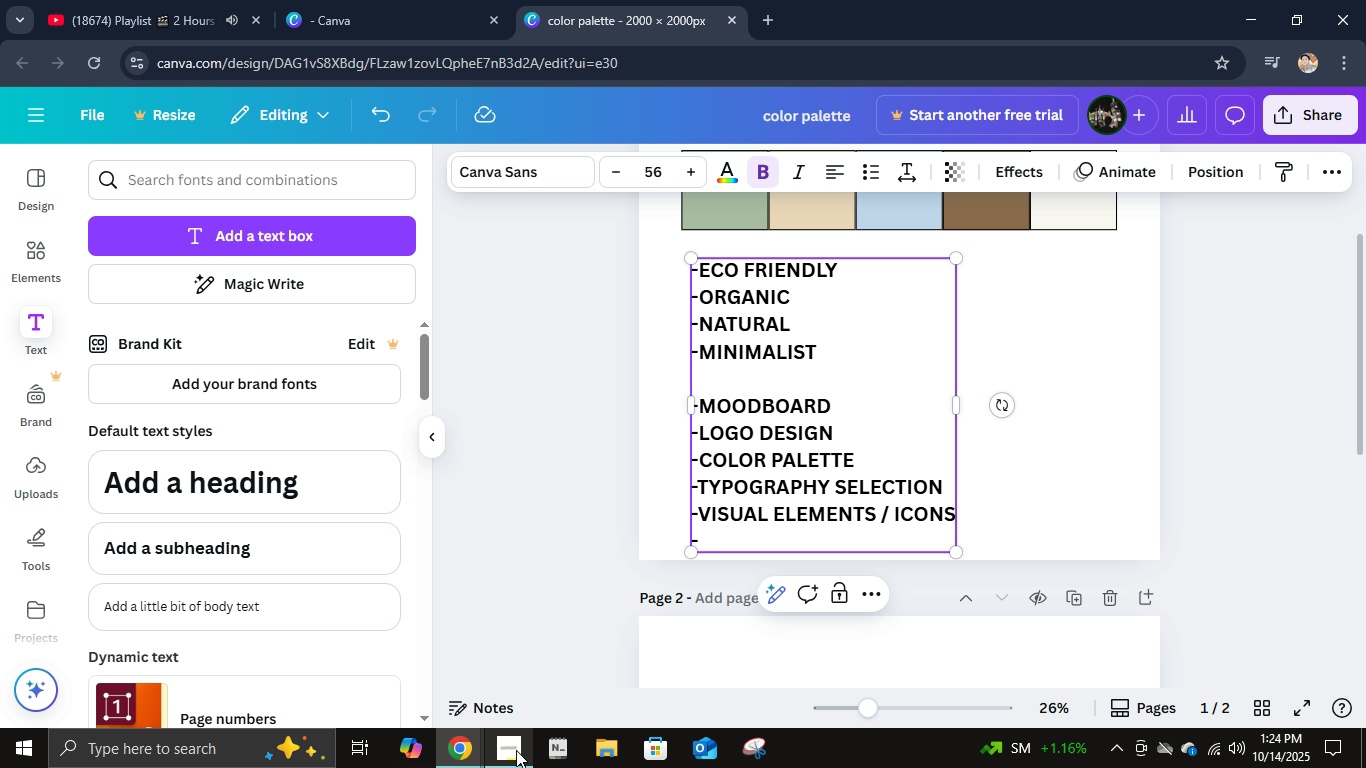 
mouse_move([507, 689])
 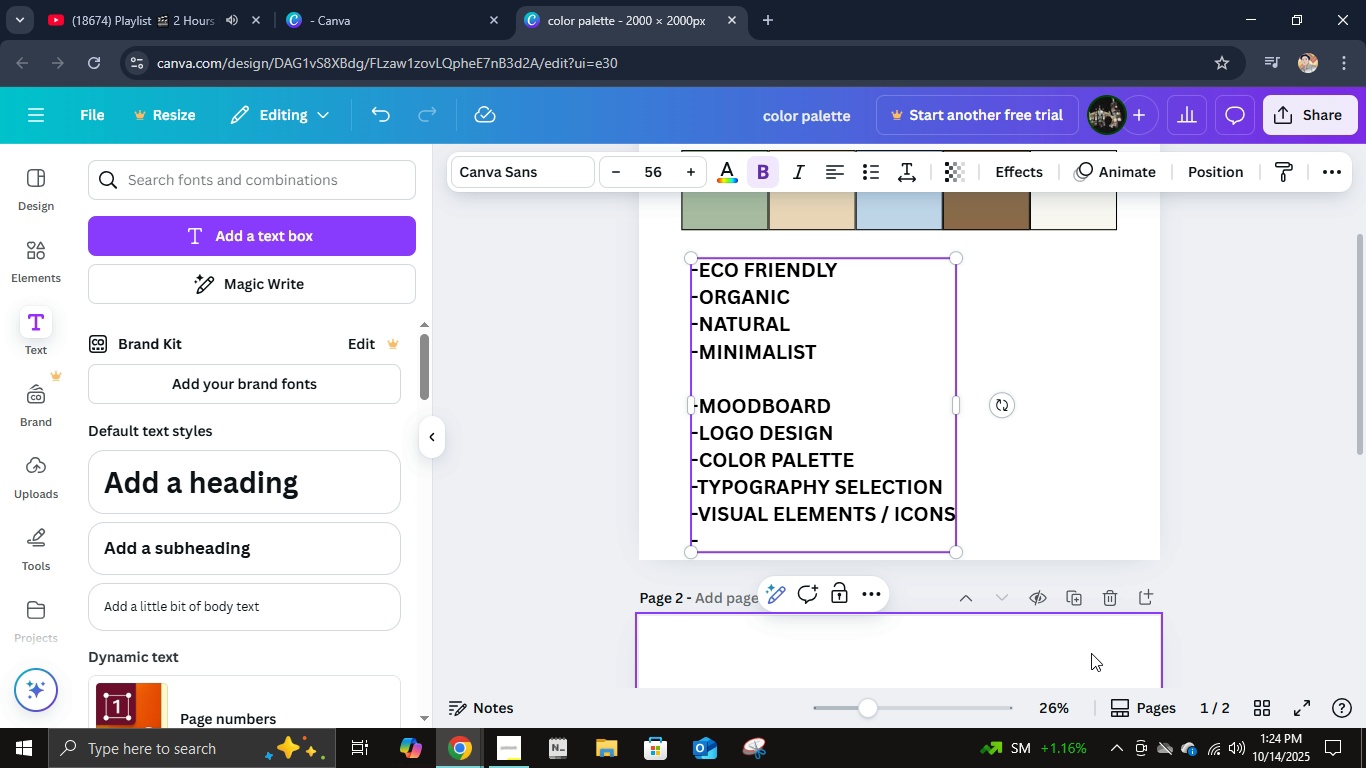 
type(BRAND GUIDELINES)
 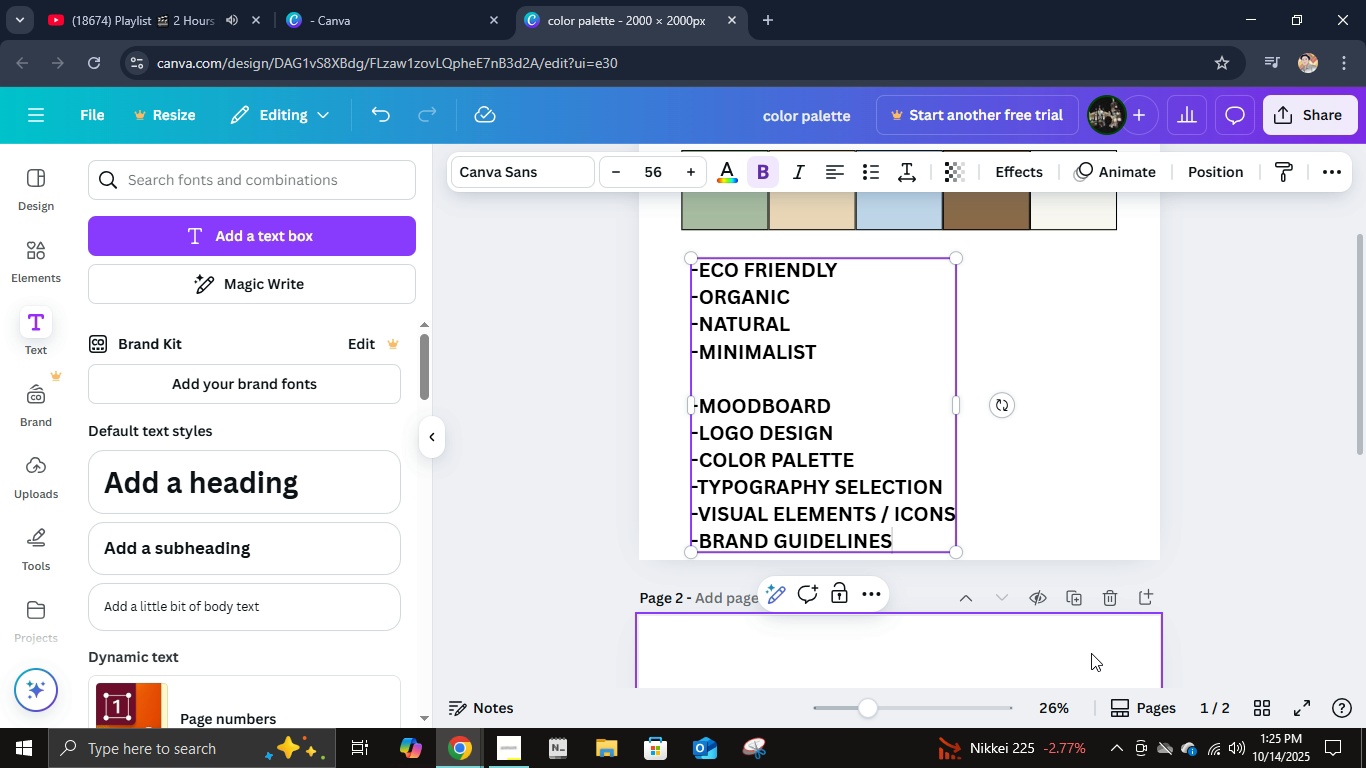 
key(Enter)
 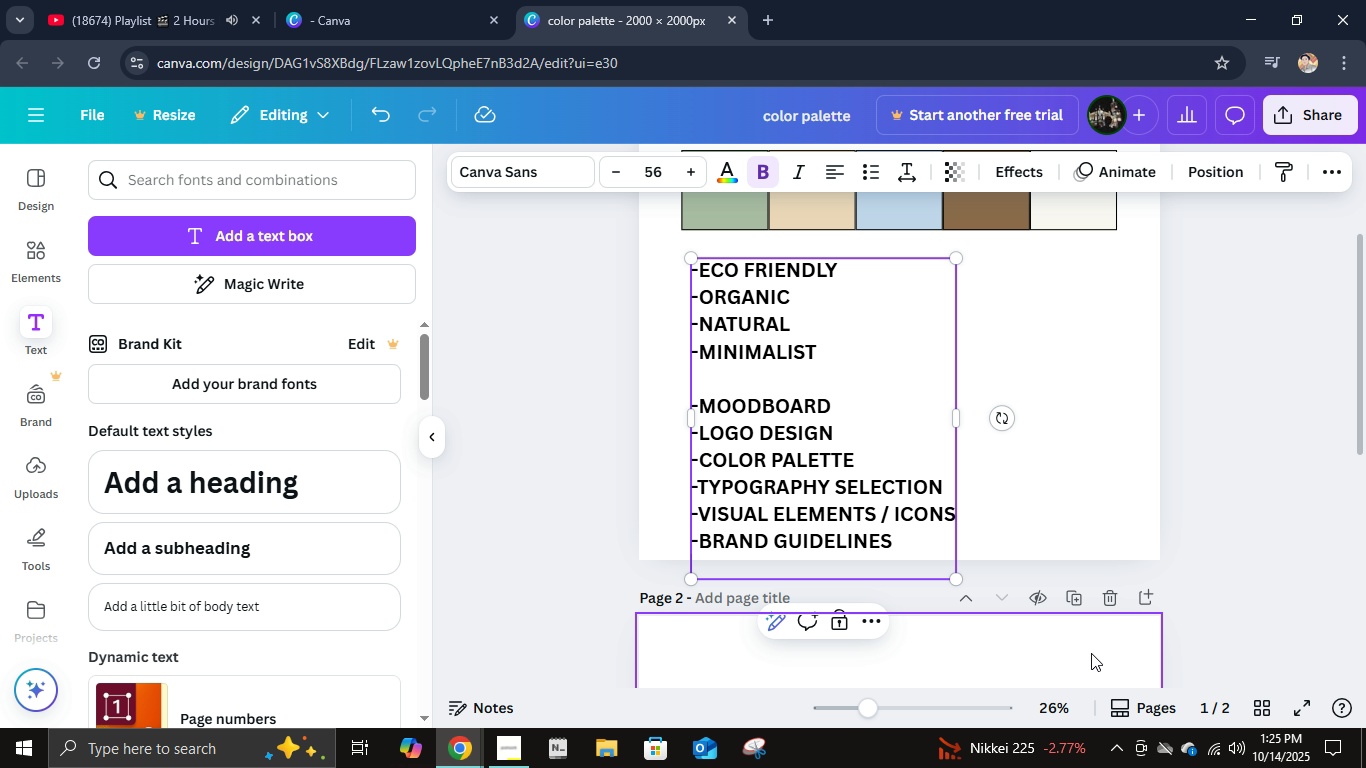 
type(-PRESENTATION MOCKUP)
 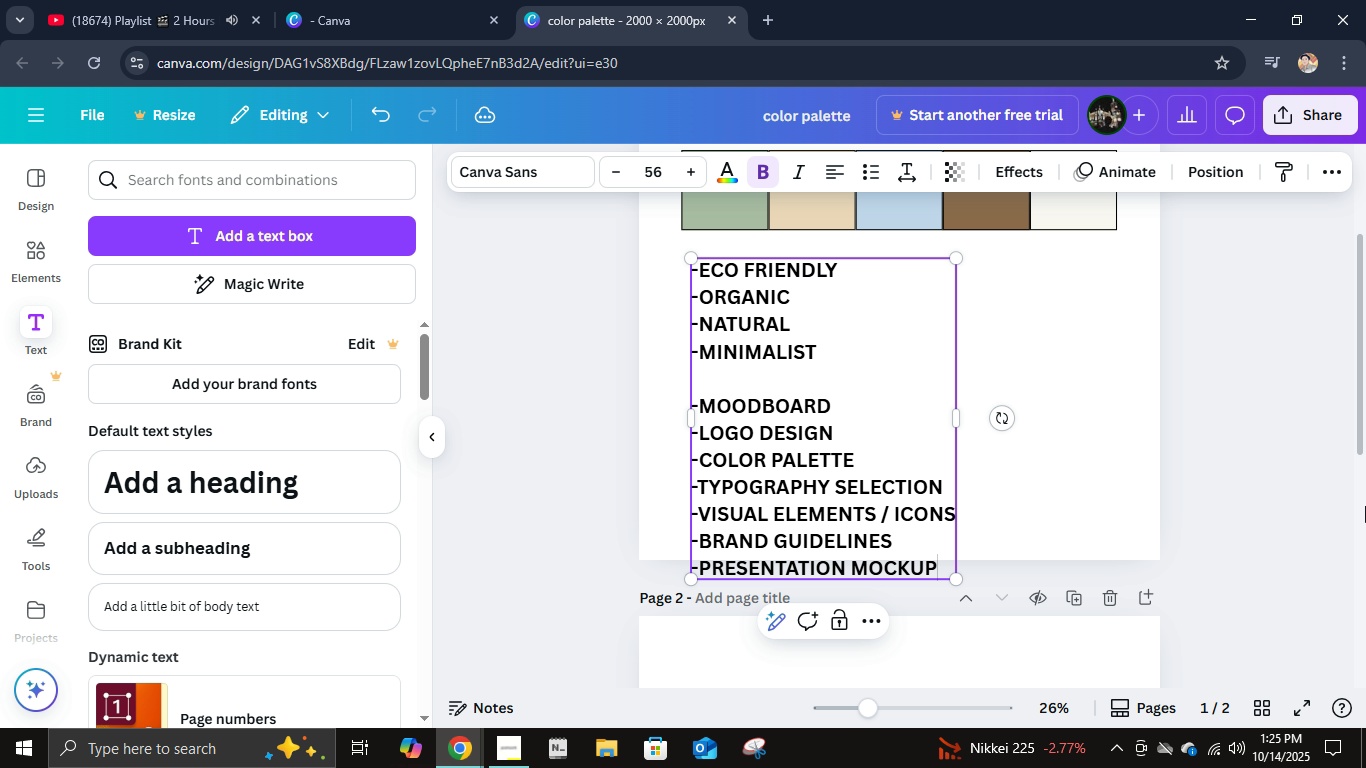 
left_click([1264, 460])
 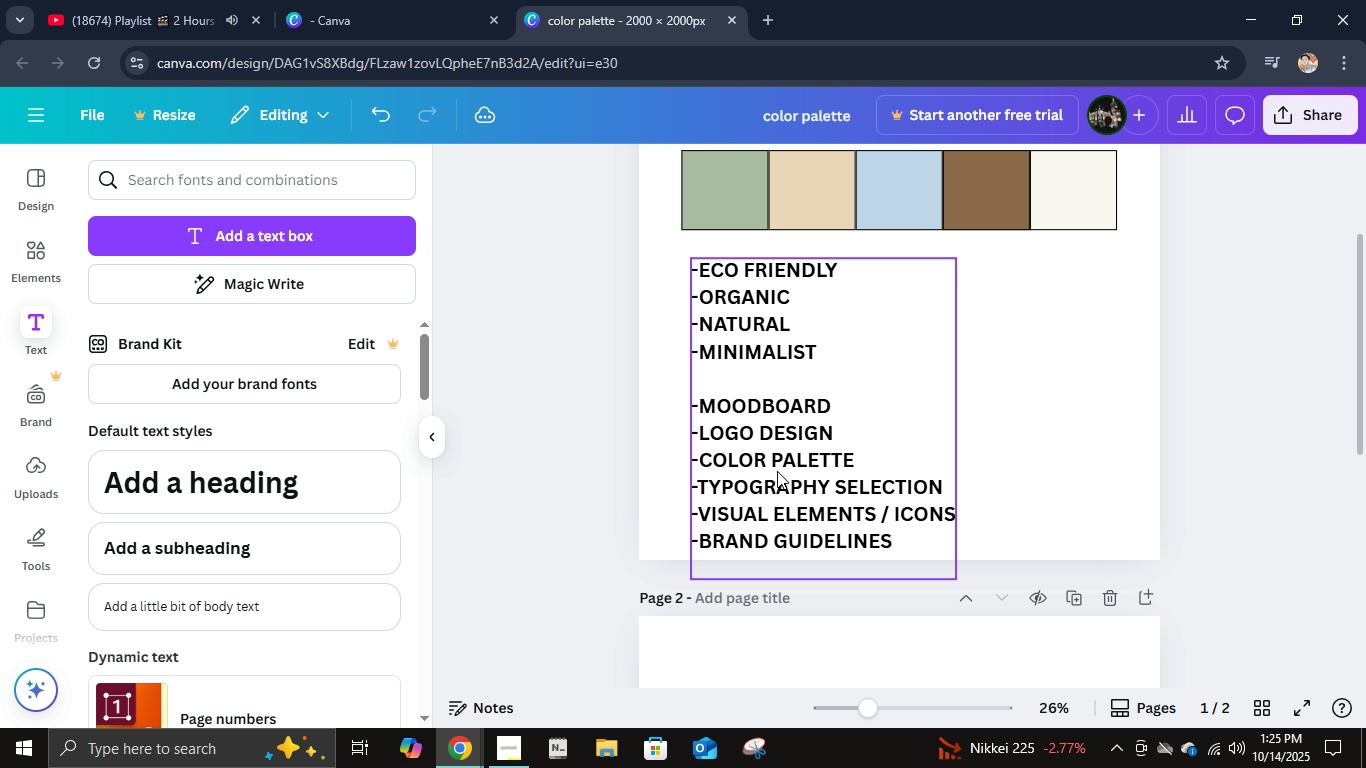 
left_click([790, 468])
 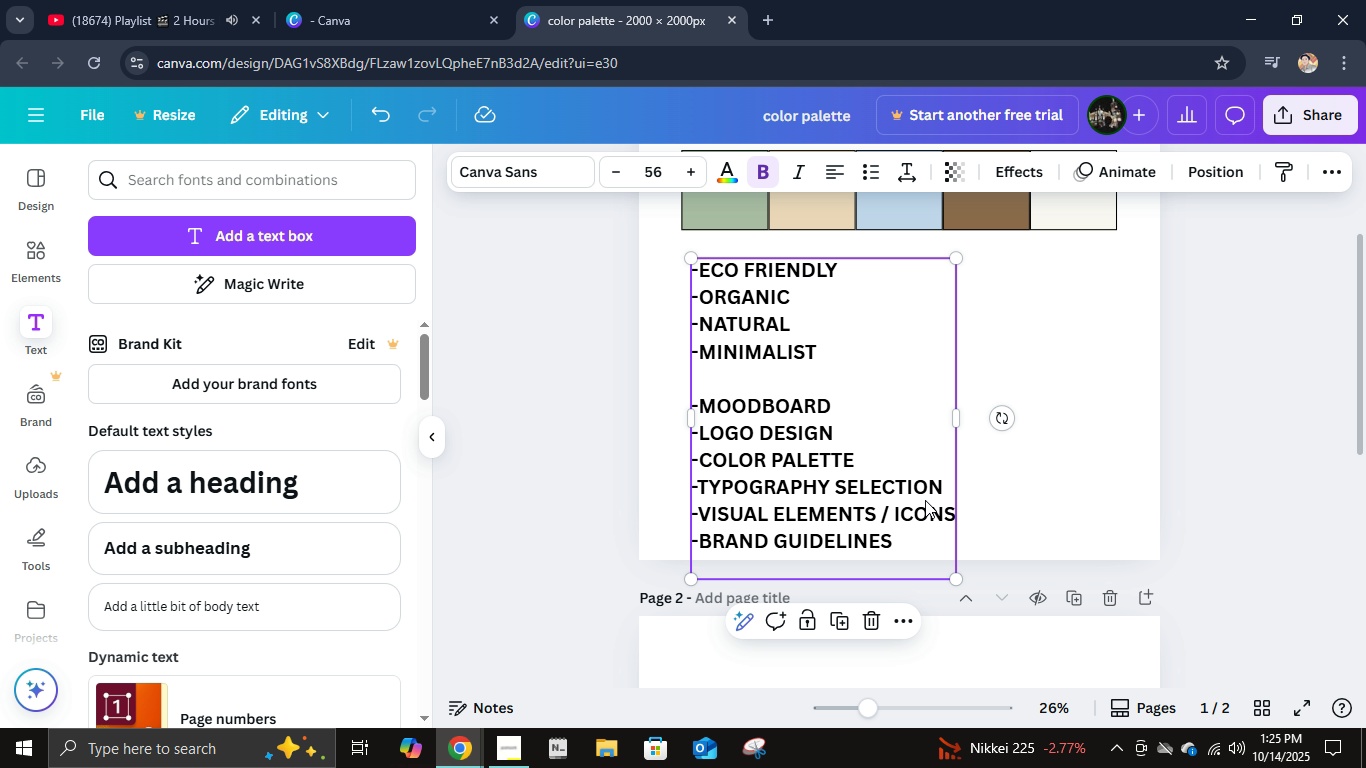 
hold_key(key=ArrowUp, duration=1.5)
 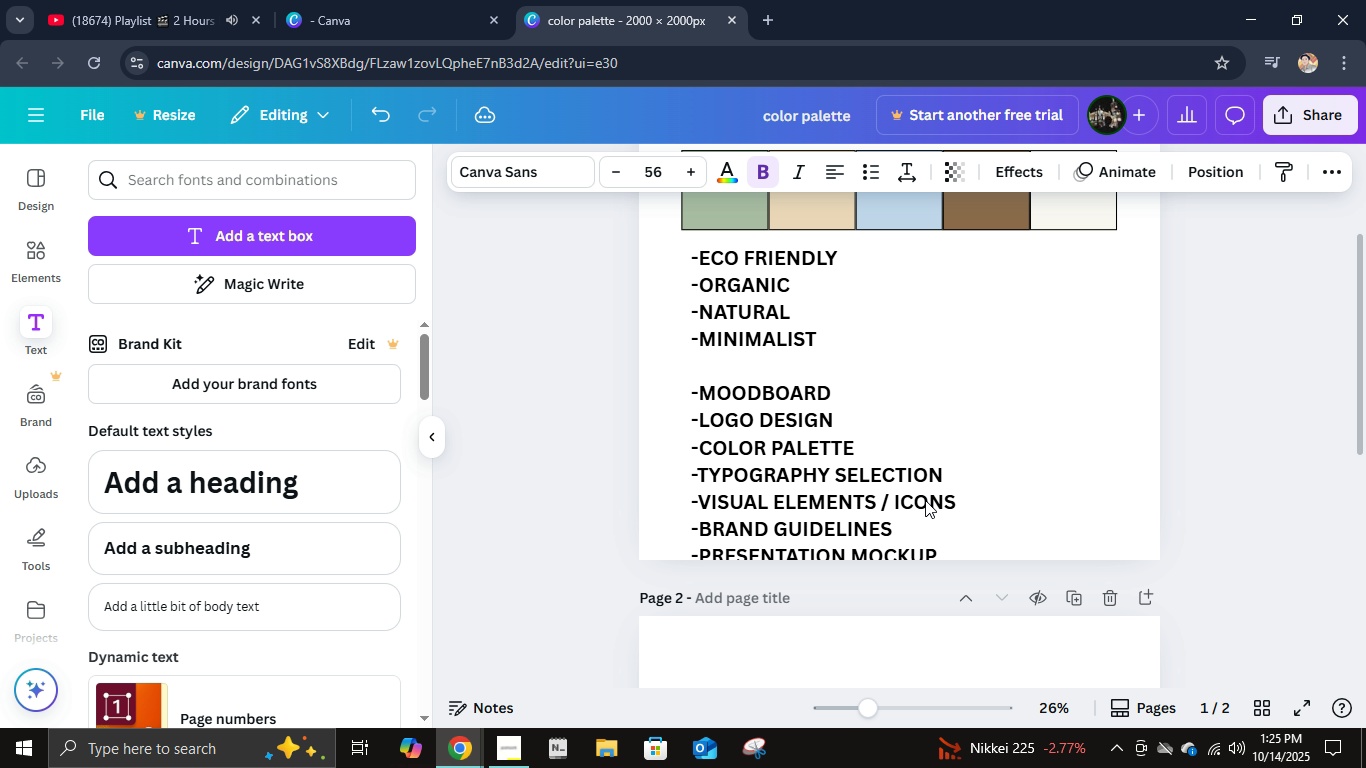 
hold_key(key=ArrowUp, duration=1.52)
 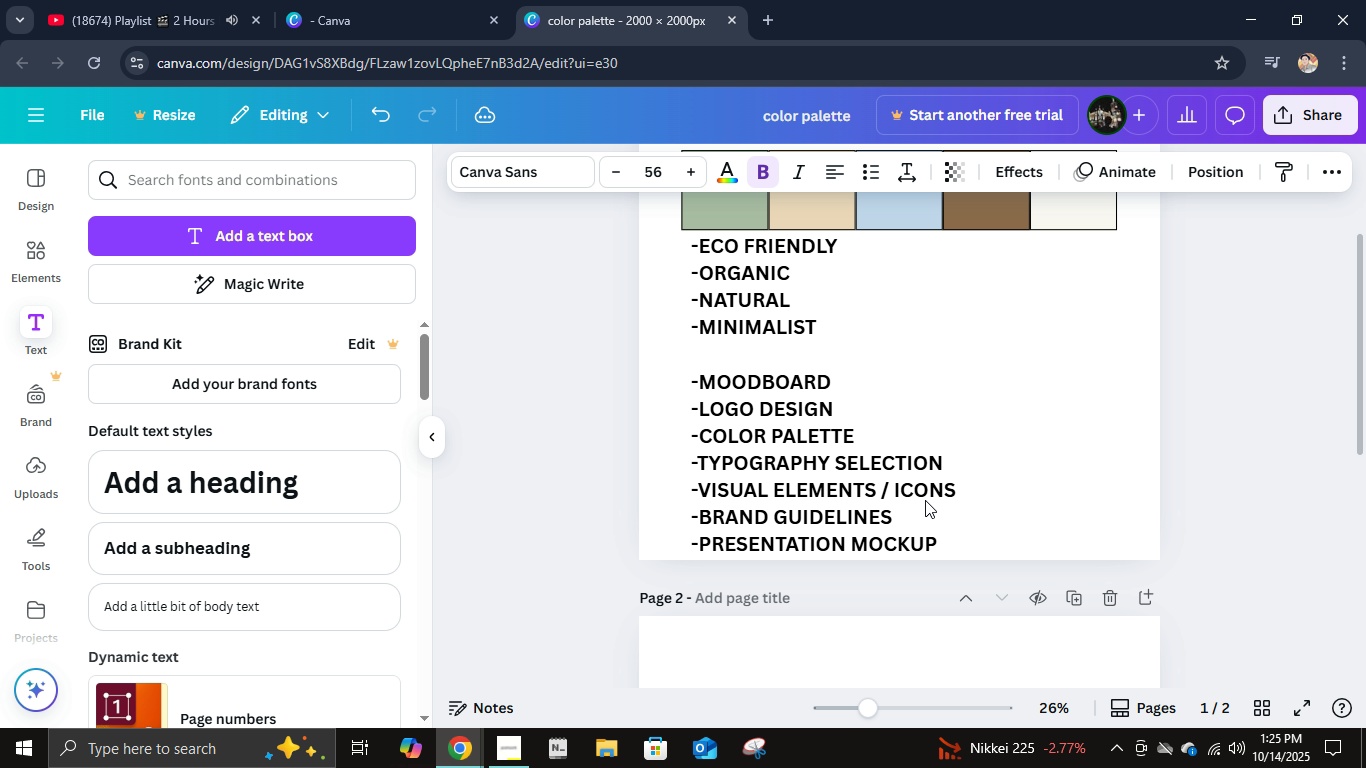 
hold_key(key=ArrowUp, duration=0.9)
 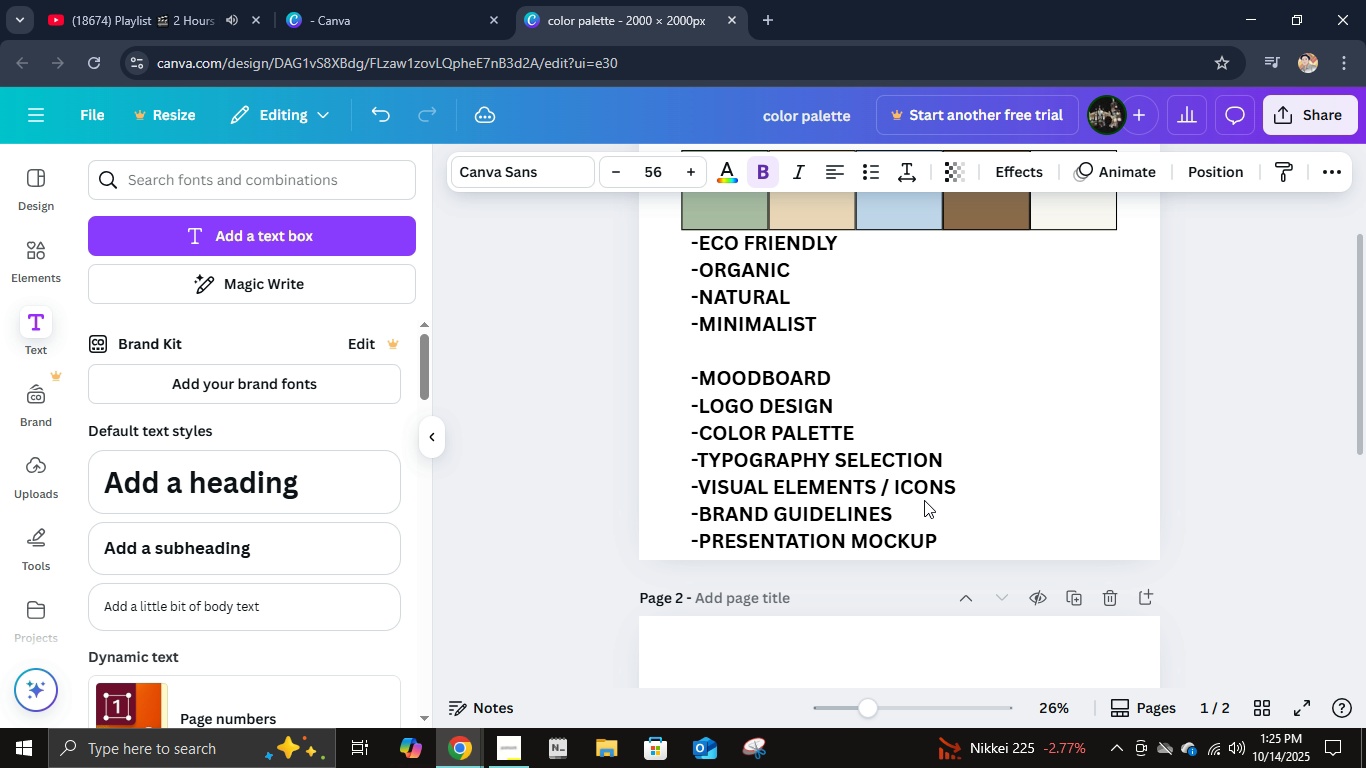 
key(Control+A)
 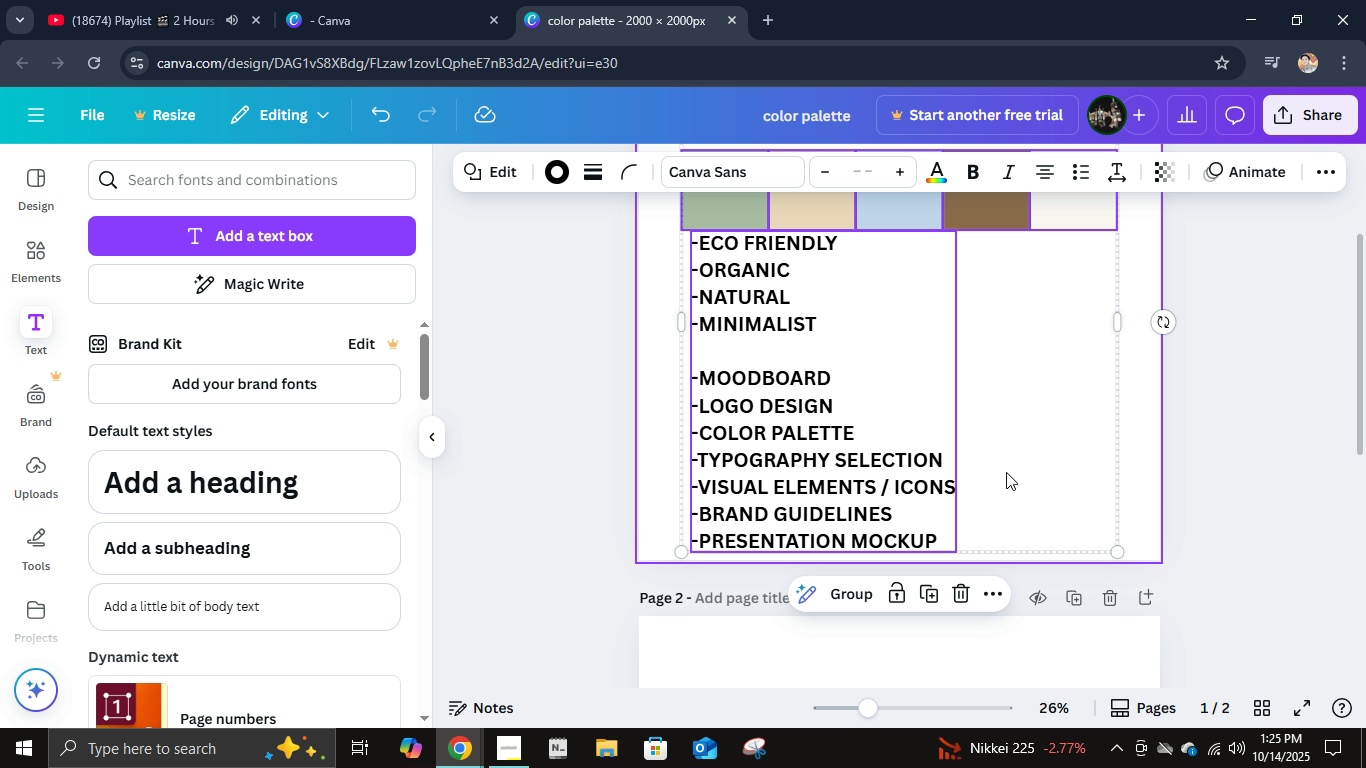 
scroll: coordinate [1008, 472], scroll_direction: up, amount: 2.0
 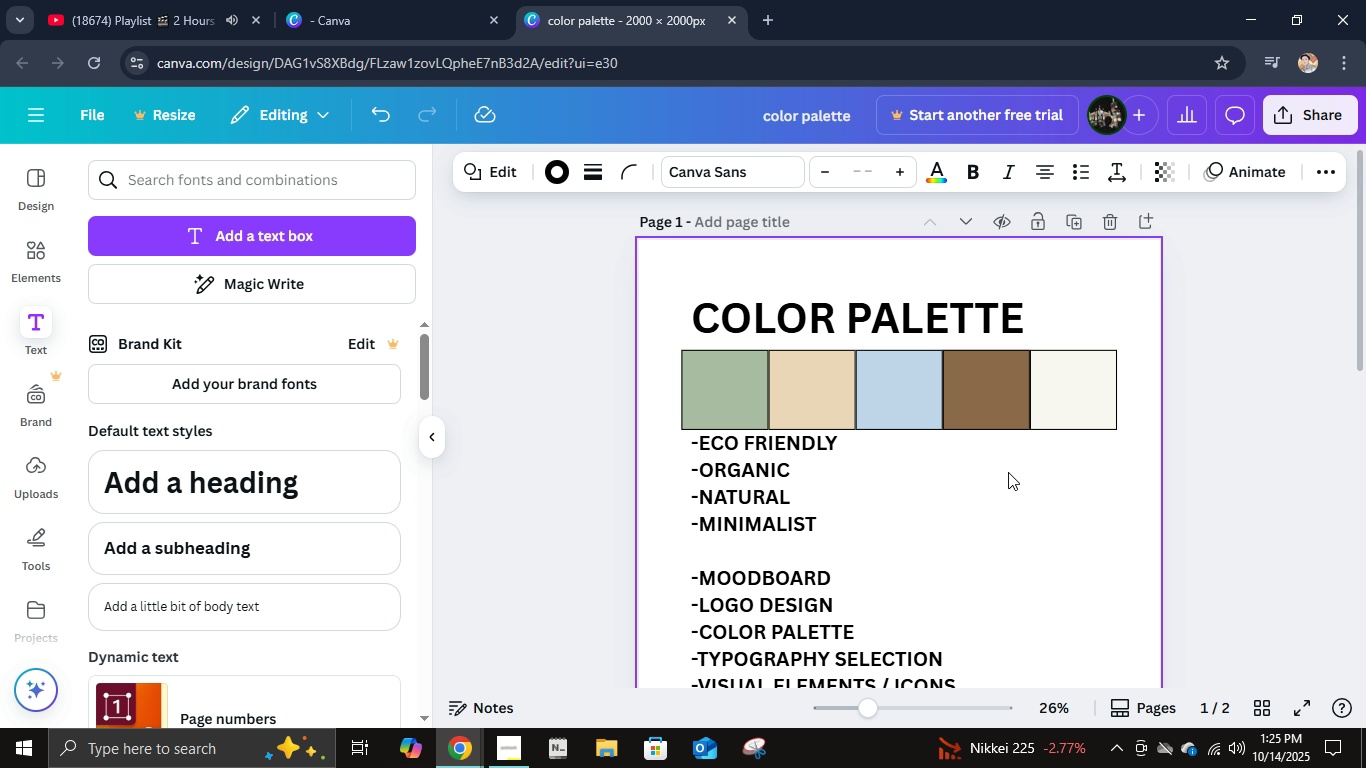 
hold_key(key=ArrowUp, duration=1.53)
 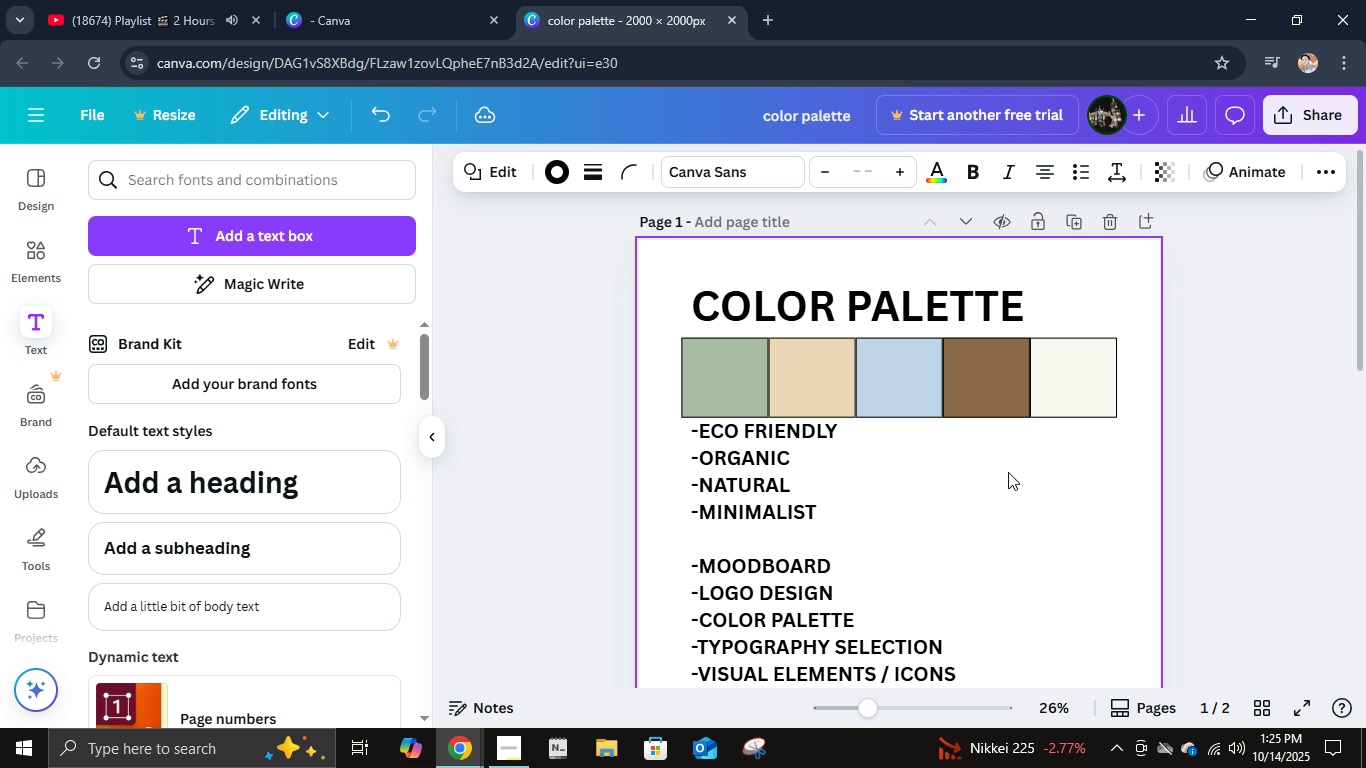 
hold_key(key=ArrowUp, duration=1.53)
 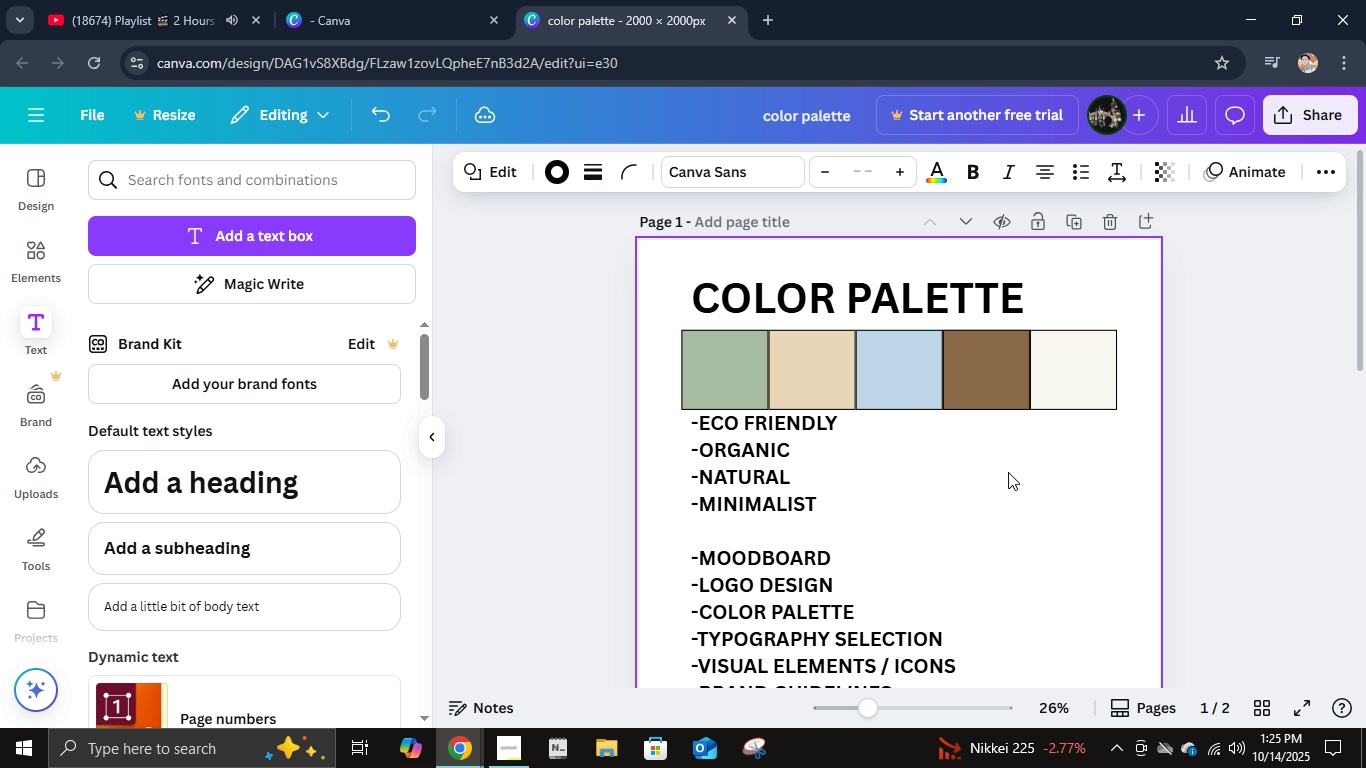 
hold_key(key=ArrowUp, duration=1.52)
 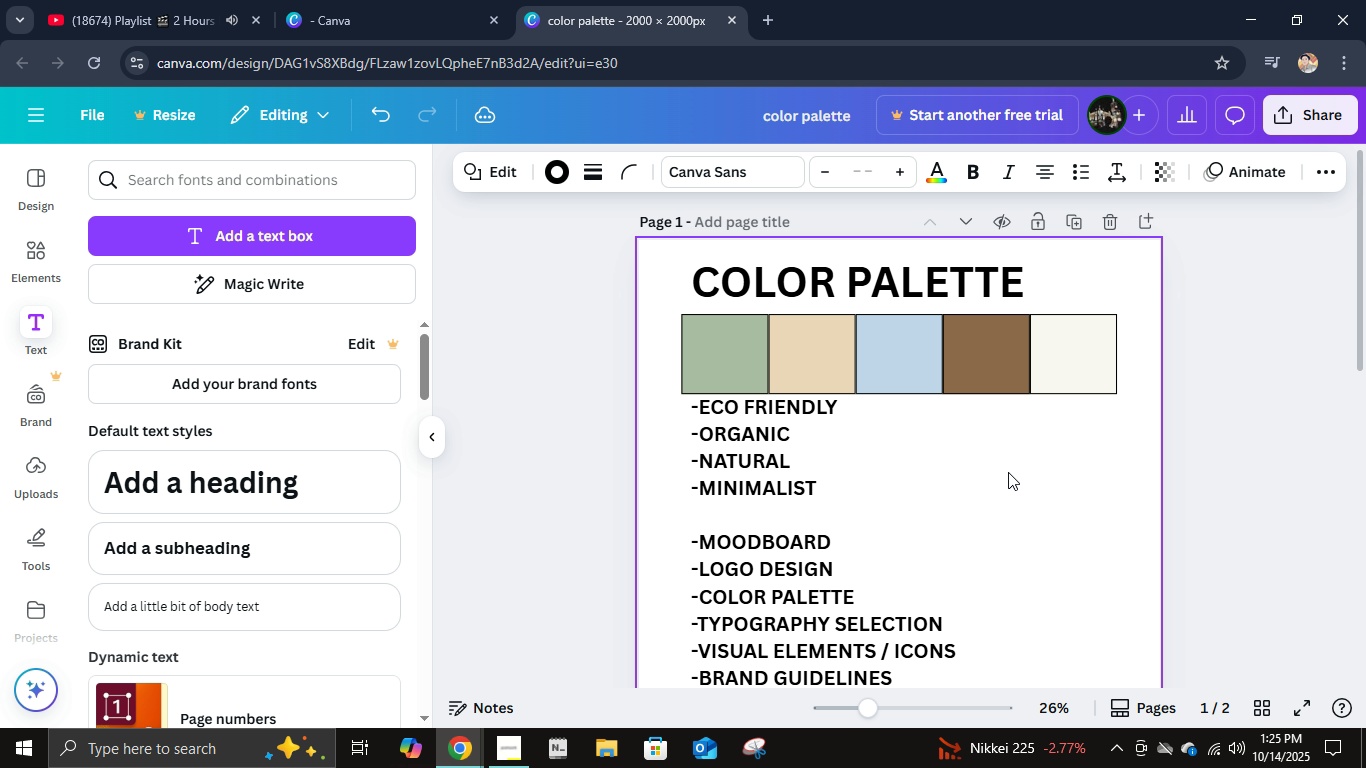 
hold_key(key=ArrowUp, duration=0.76)
 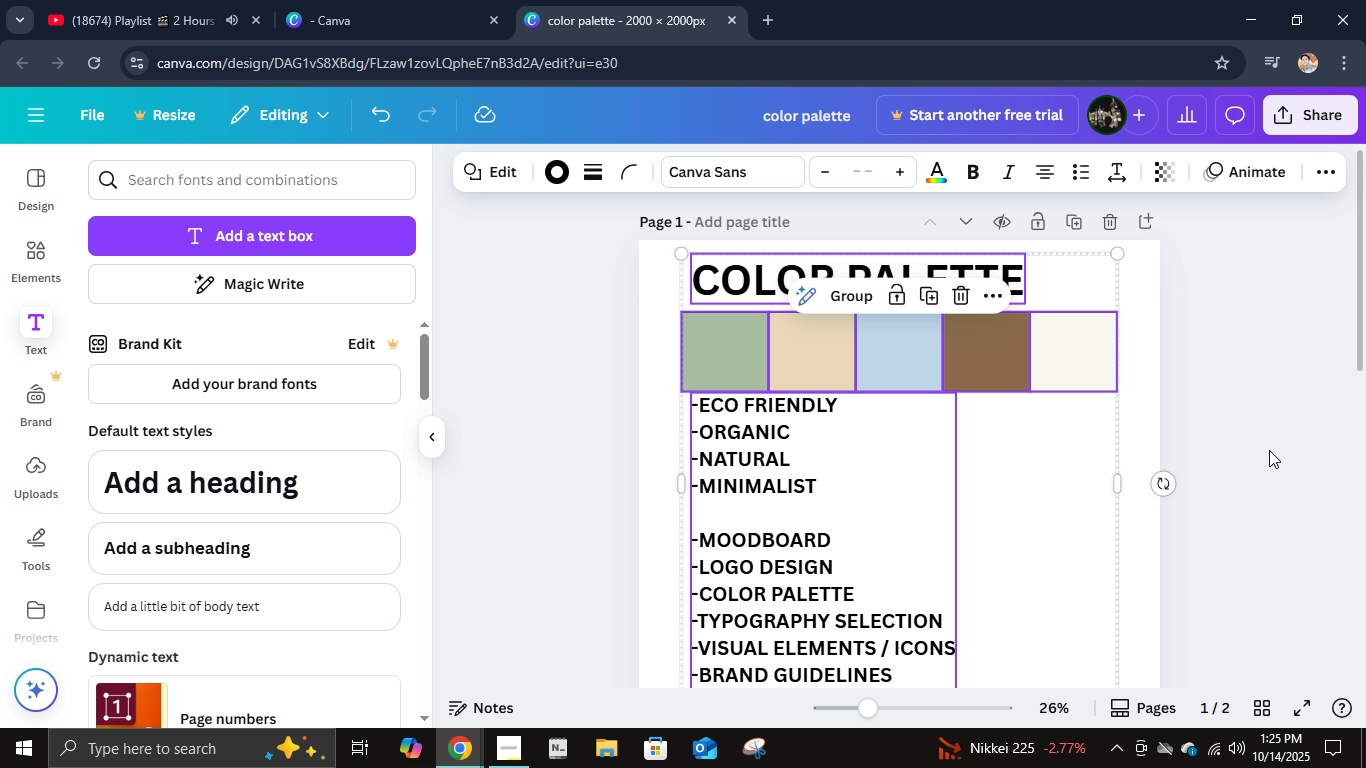 
left_click([1269, 450])
 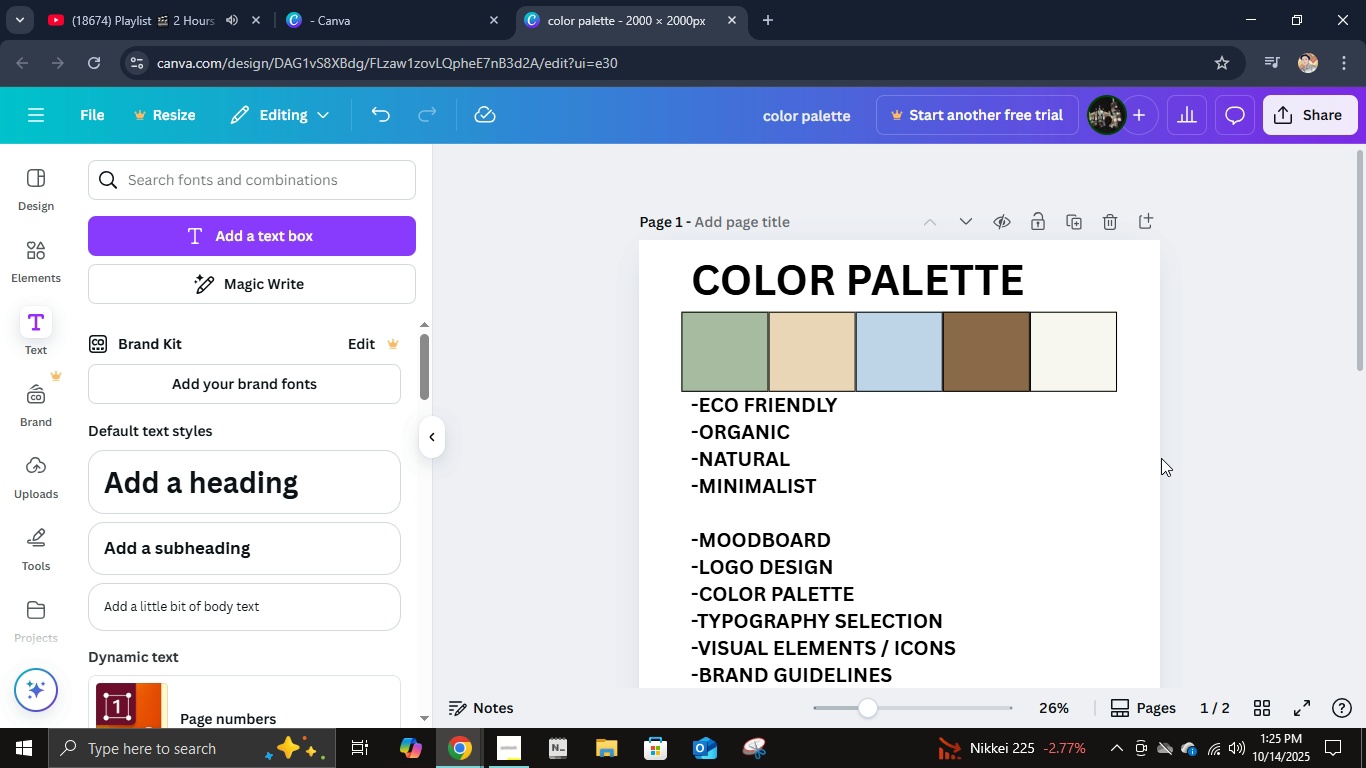 
scroll: coordinate [1151, 458], scroll_direction: down, amount: 1.0
 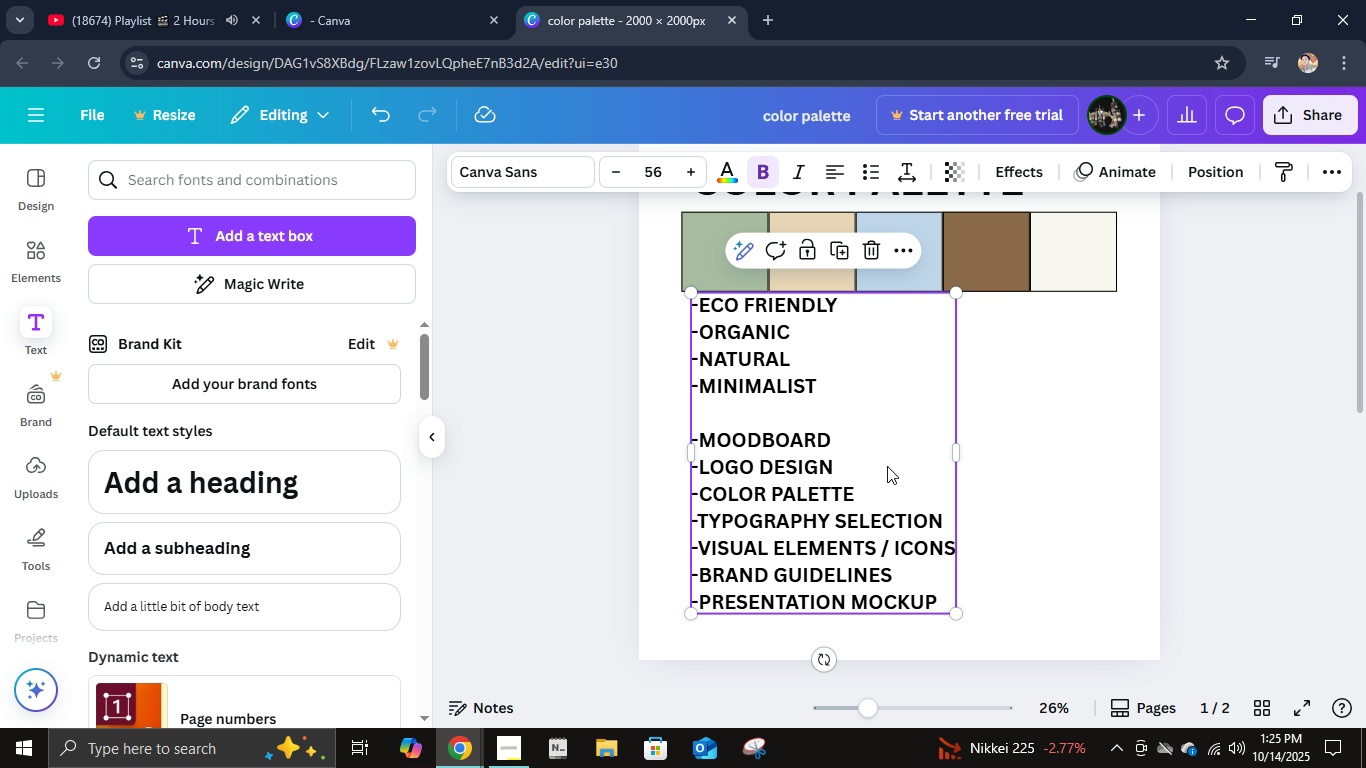 
left_click([887, 466])
 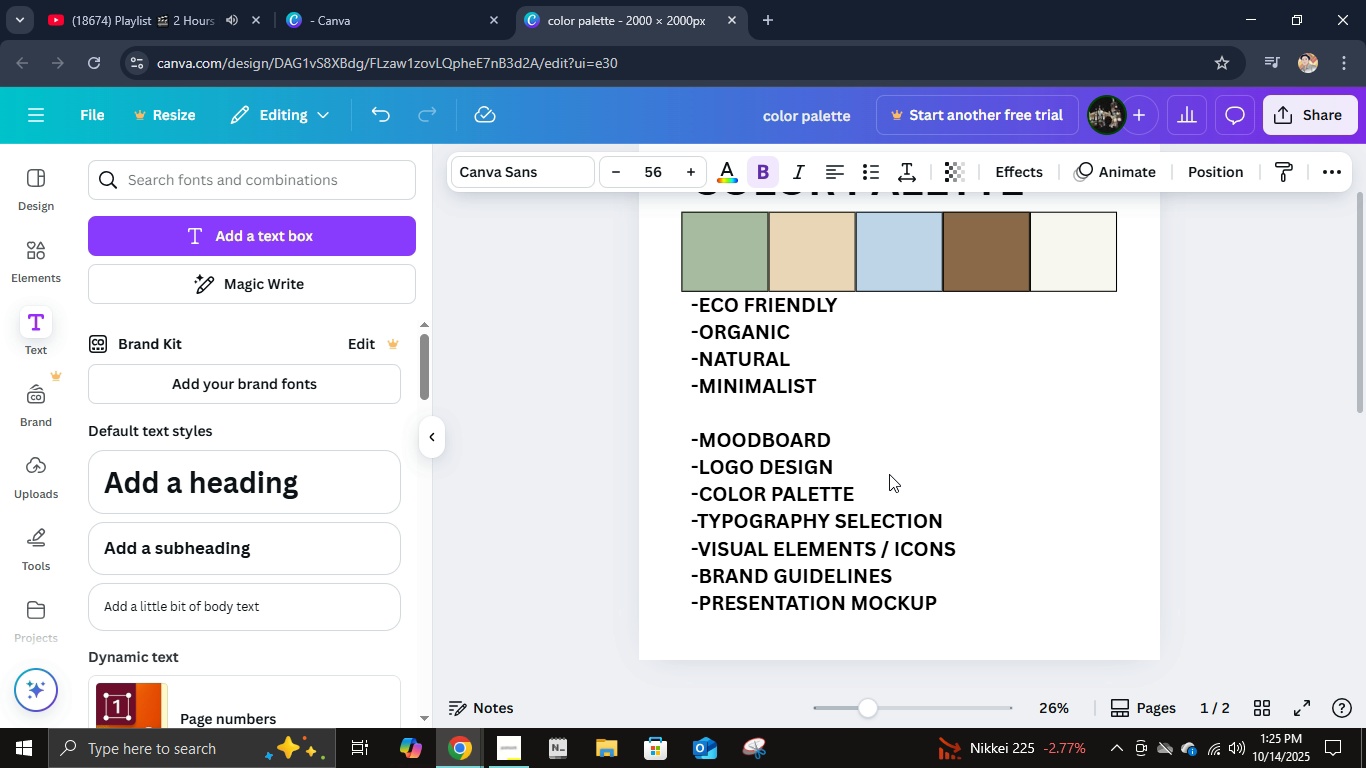 
key(ArrowDown)
 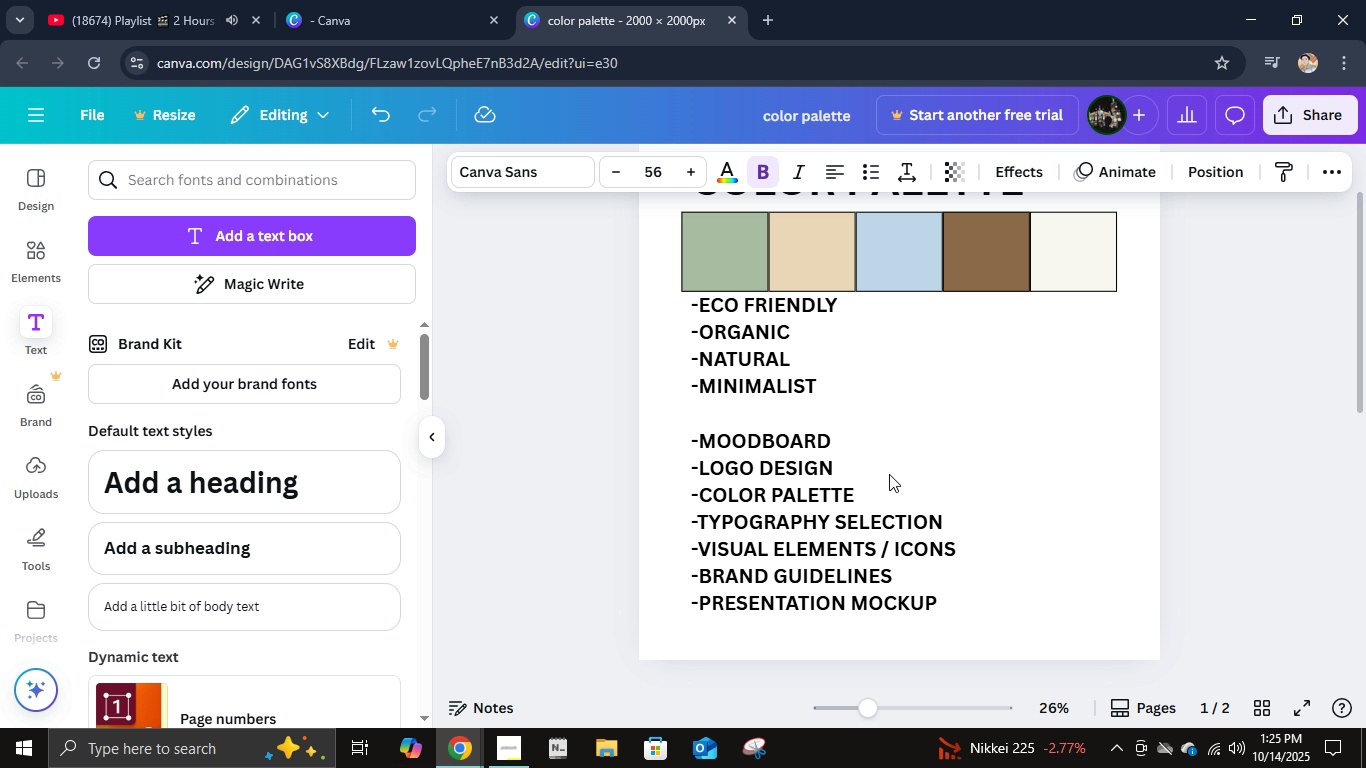 
key(ArrowDown)
 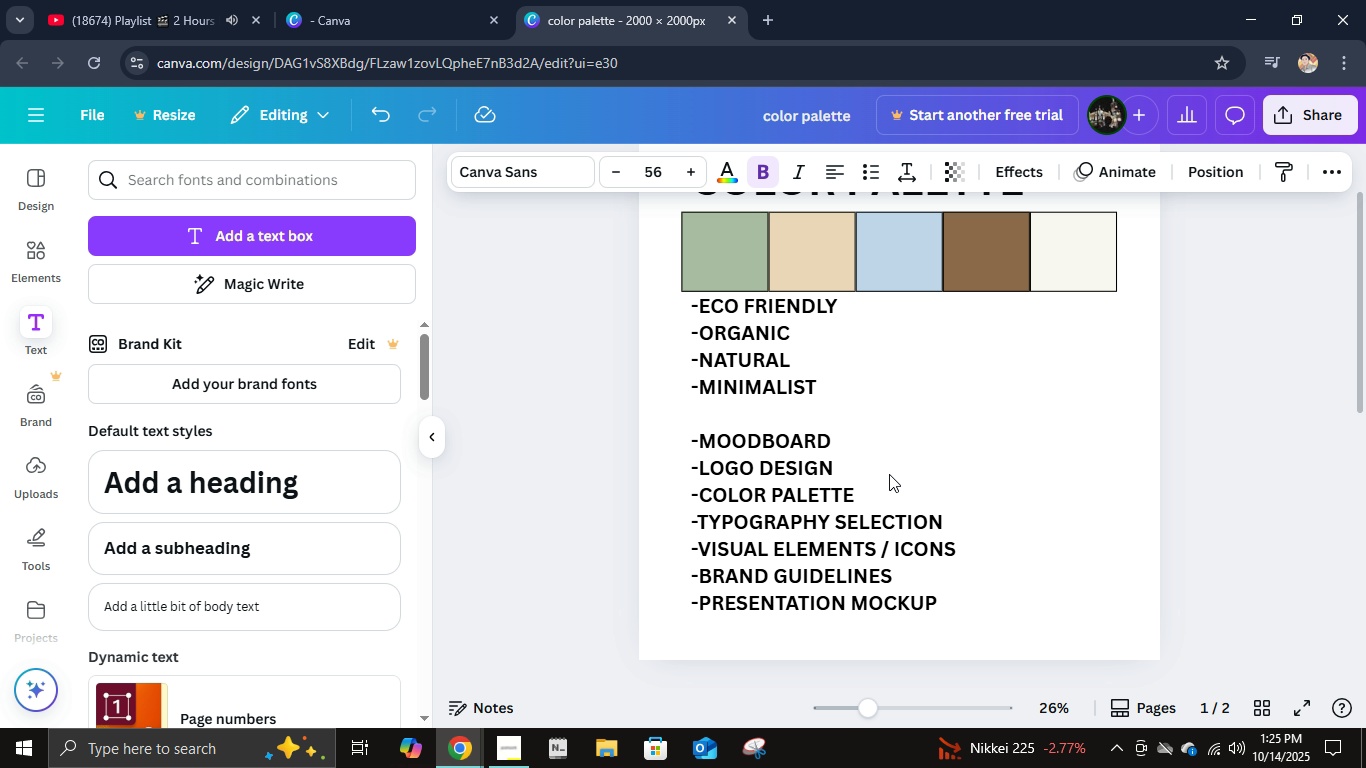 
key(ArrowDown)
 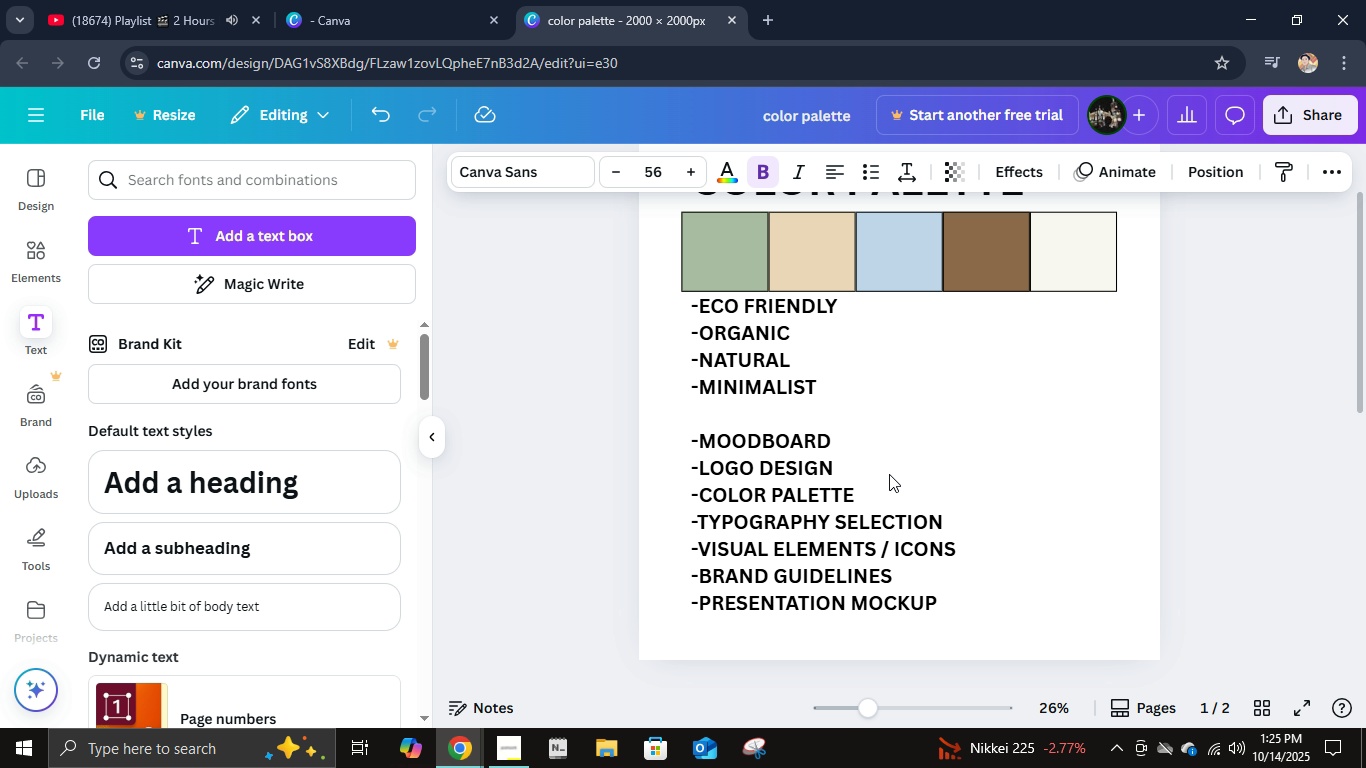 
key(ArrowDown)
 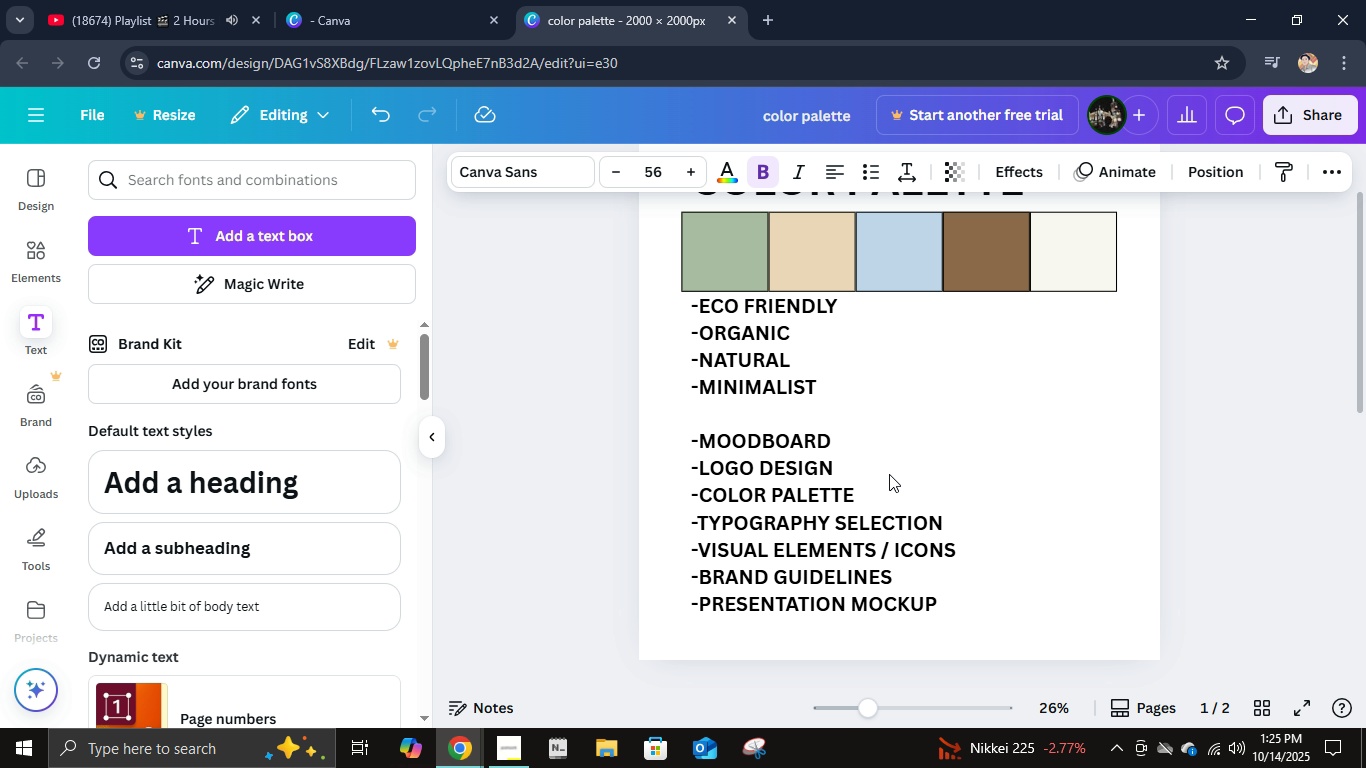 
key(ArrowDown)
 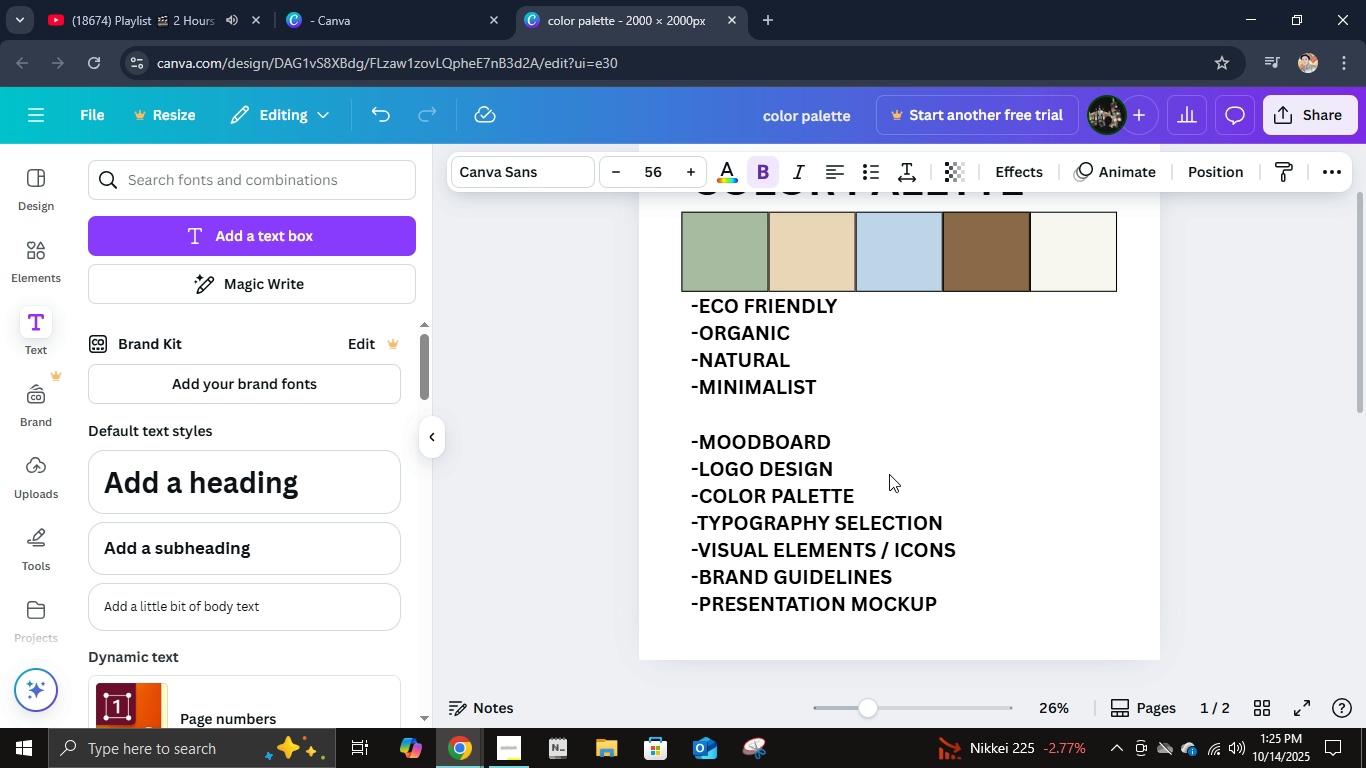 
key(ArrowDown)
 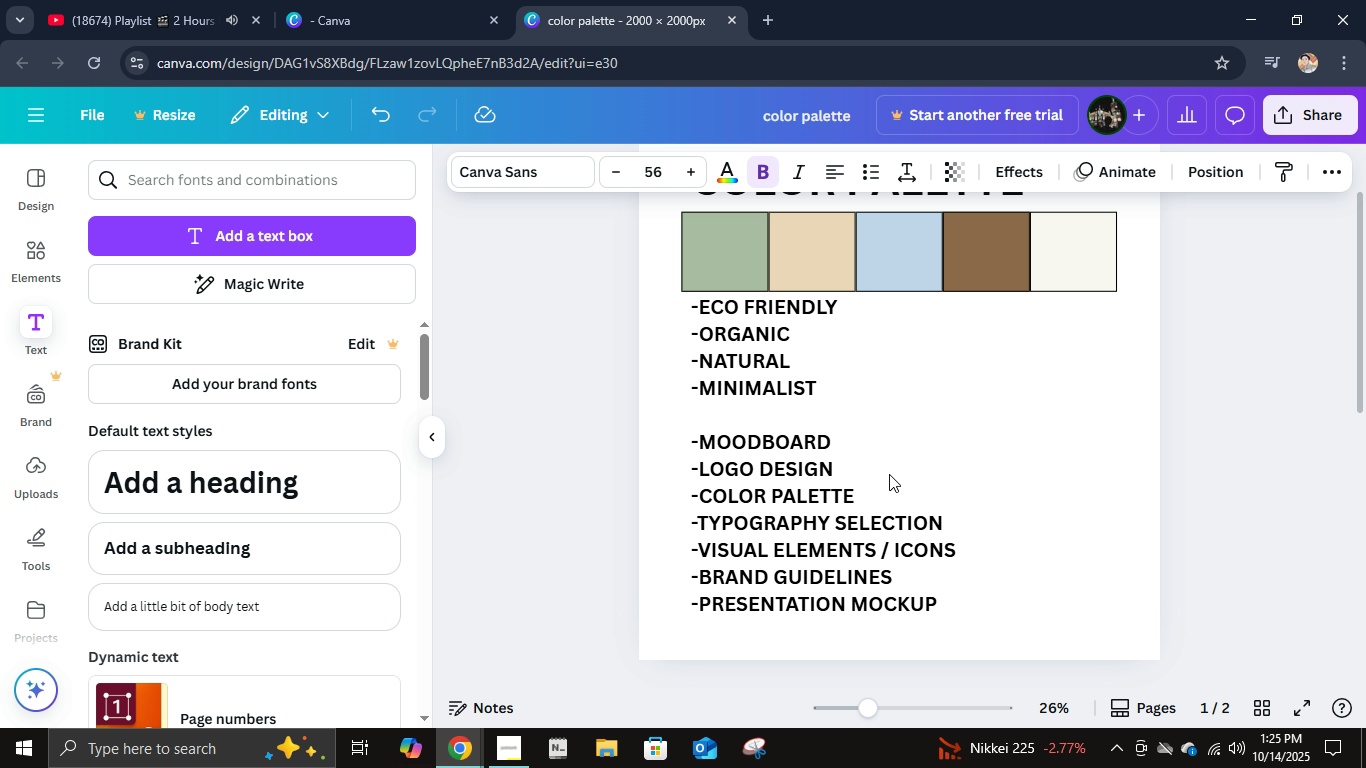 
hold_key(key=ArrowDown, duration=1.53)
 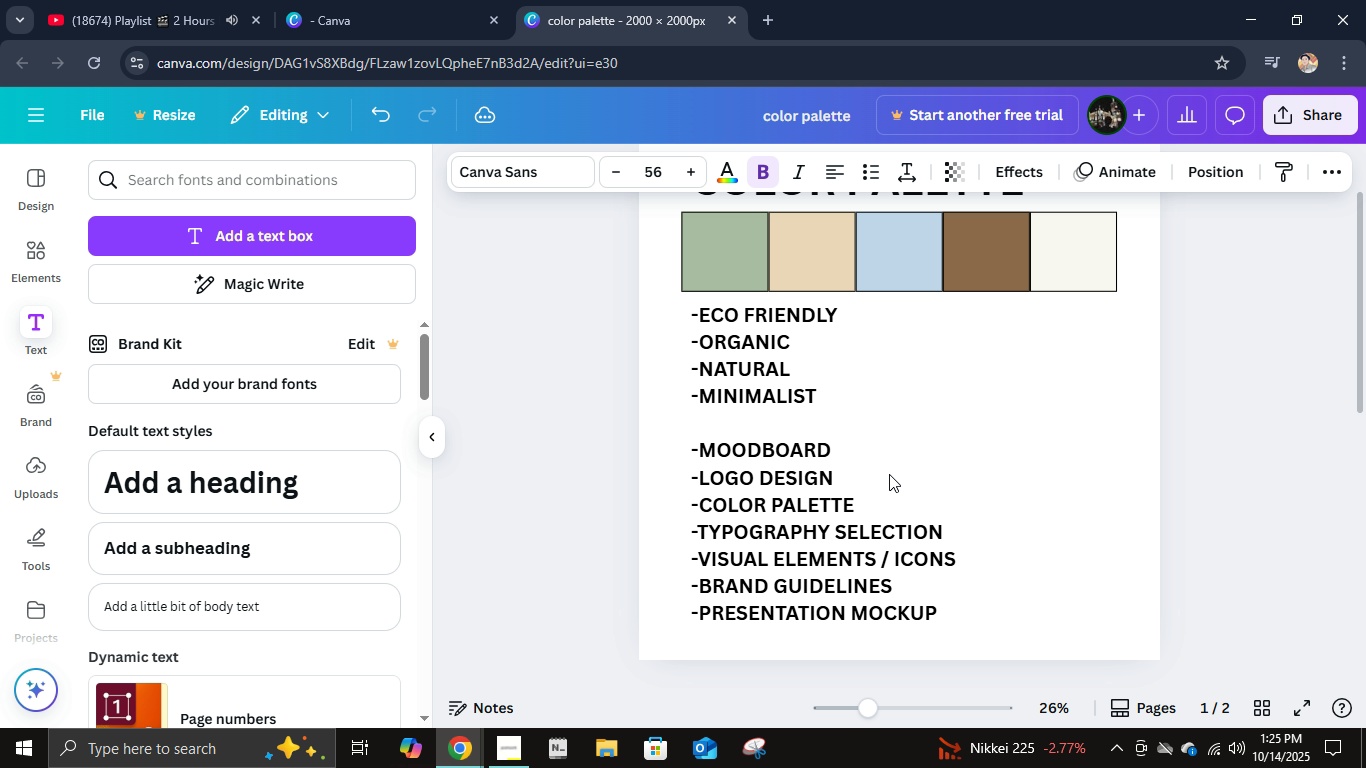 
key(ArrowDown)
 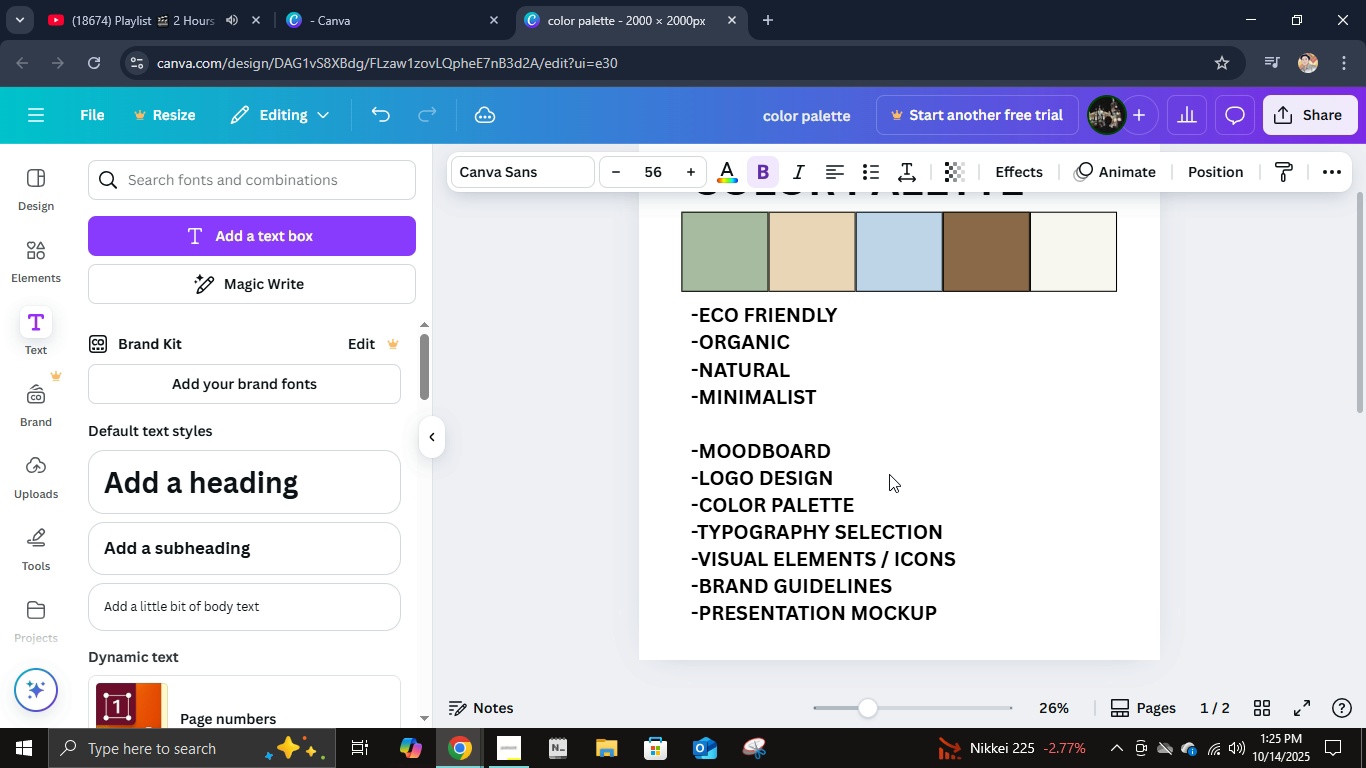 
key(ArrowDown)
 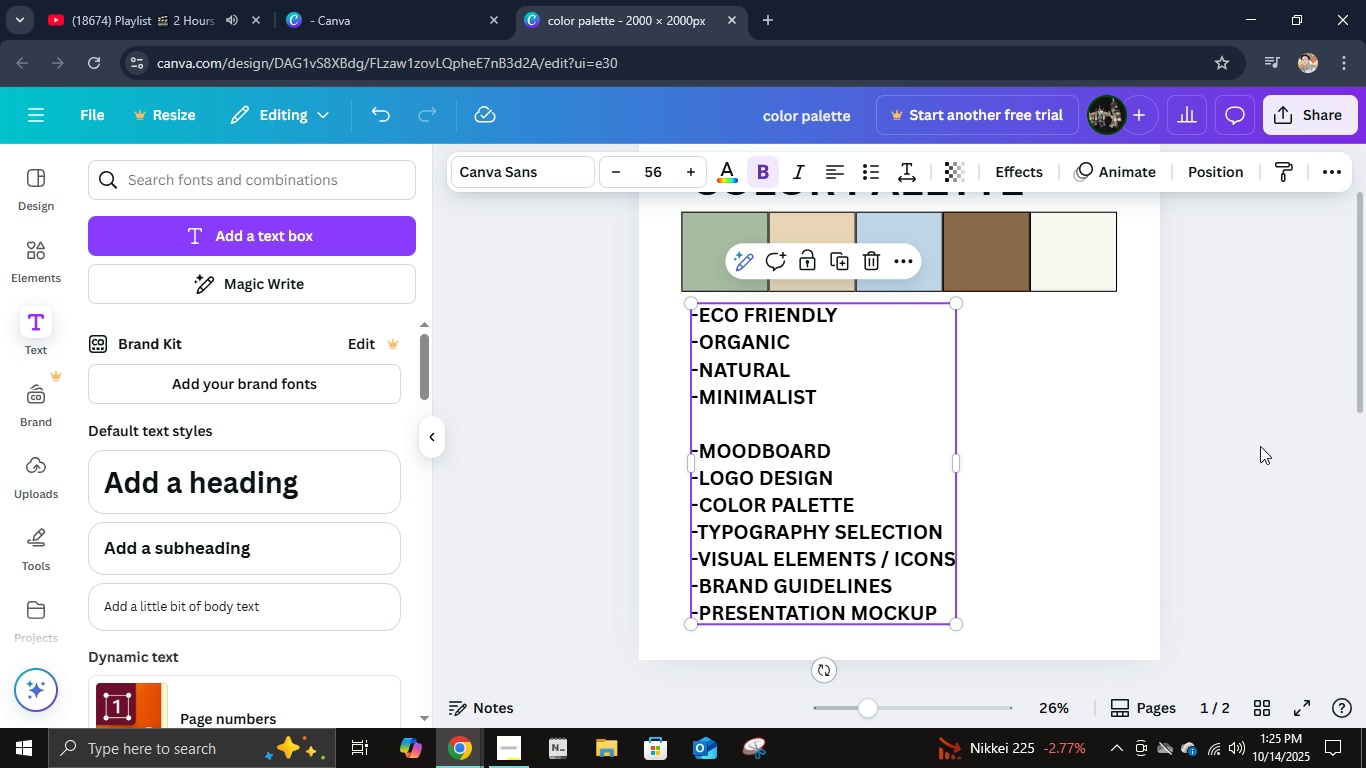 
left_click([1262, 446])
 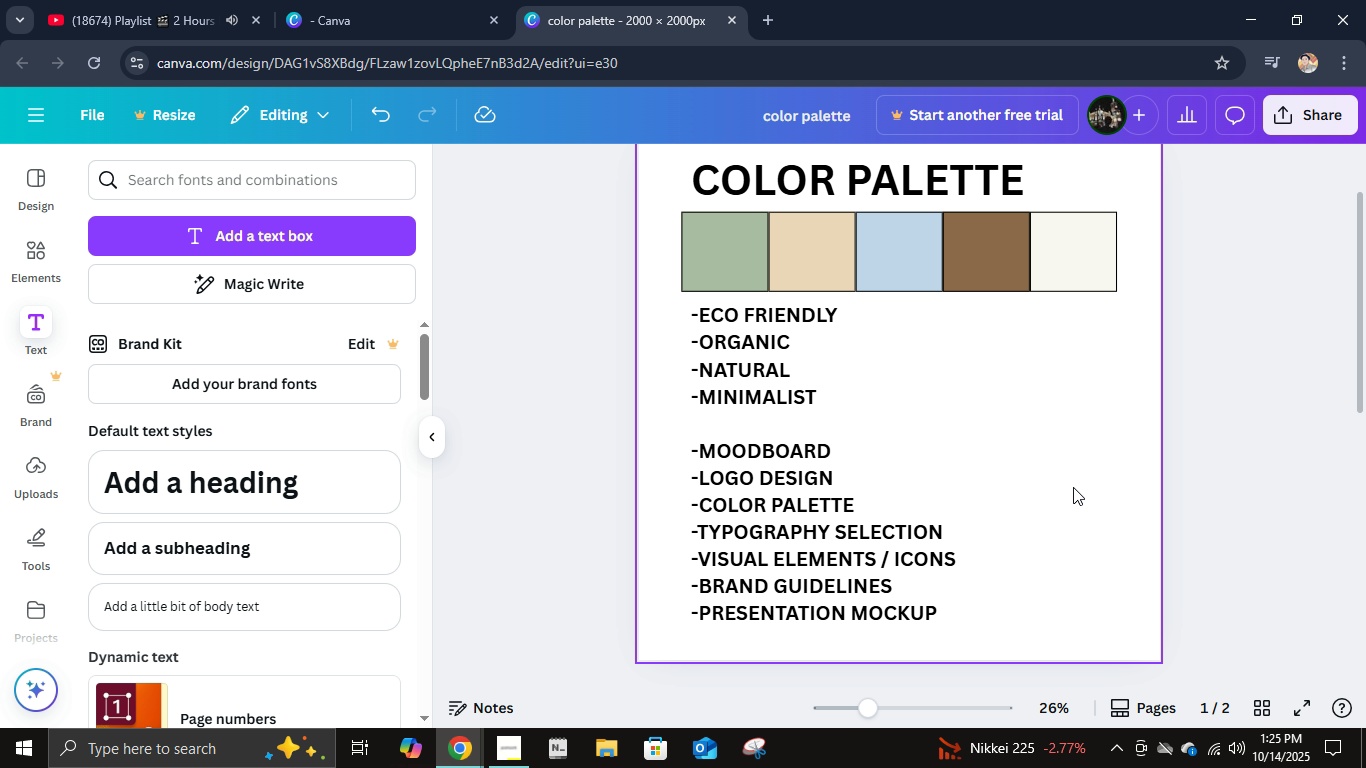 
scroll: coordinate [1064, 490], scroll_direction: down, amount: 5.0
 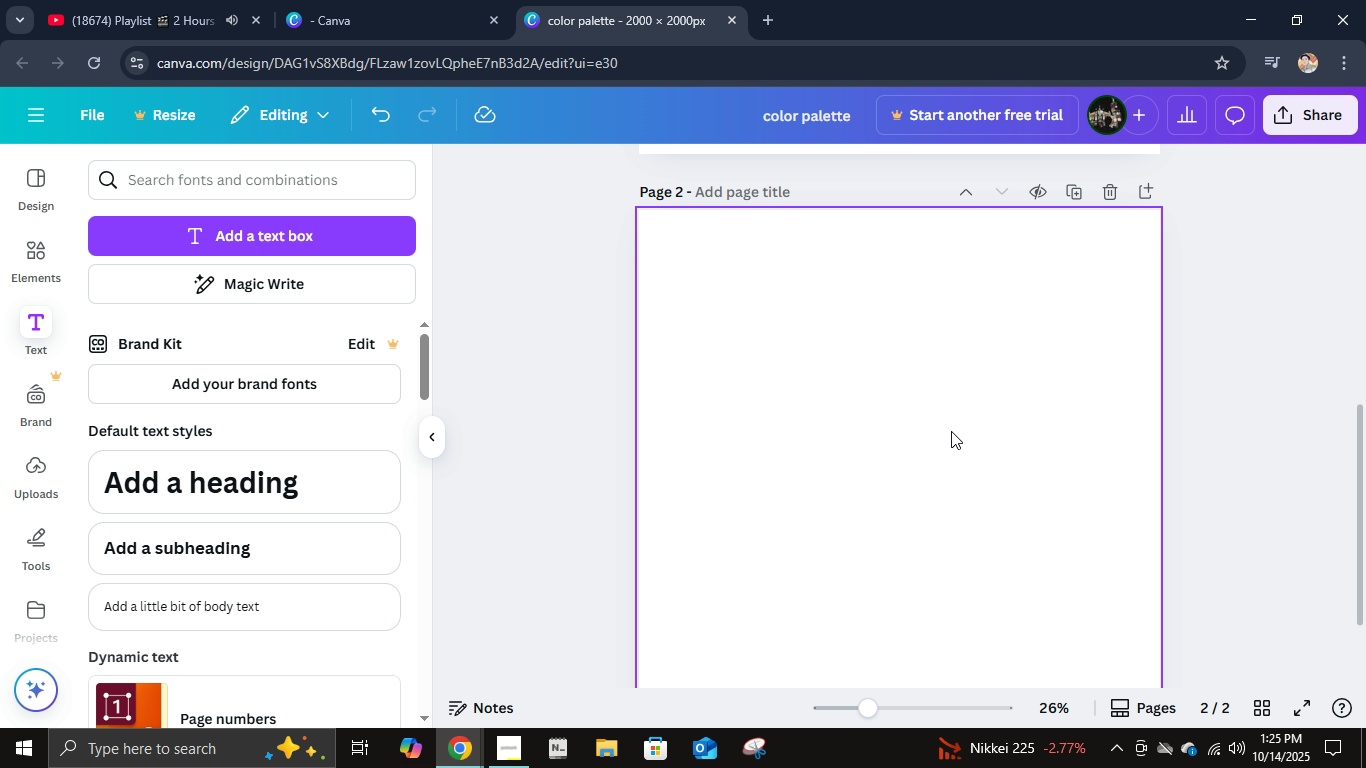 
scroll: coordinate [876, 439], scroll_direction: up, amount: 5.0
 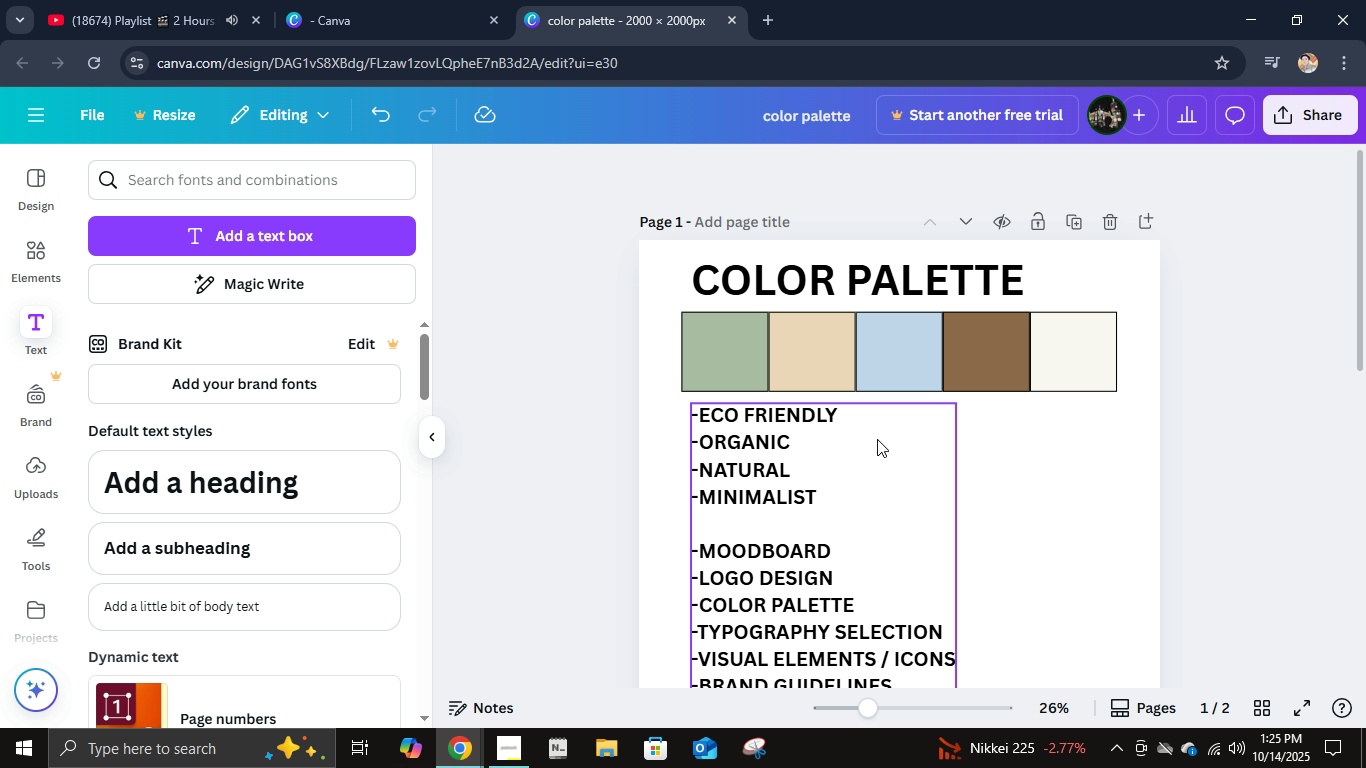 
scroll: coordinate [892, 436], scroll_direction: down, amount: 5.0
 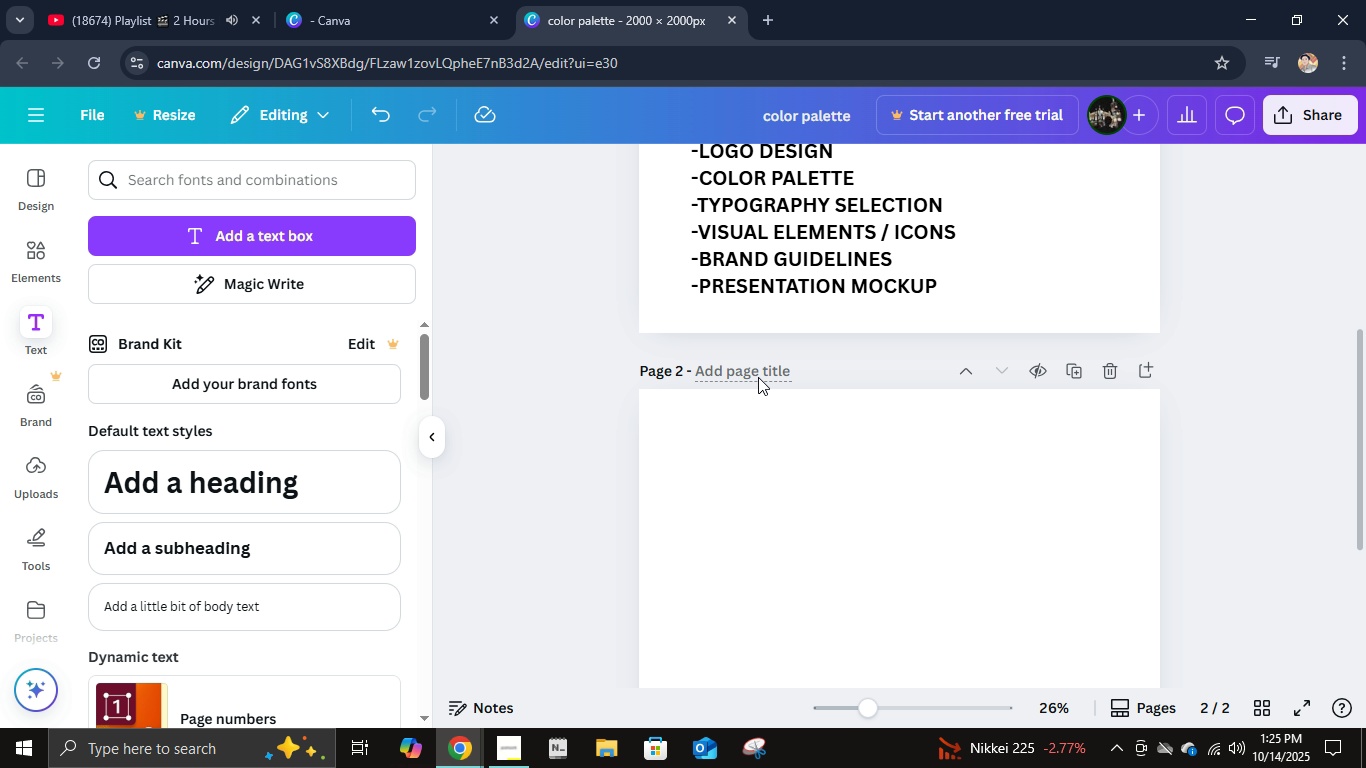 
double_click([758, 377])
 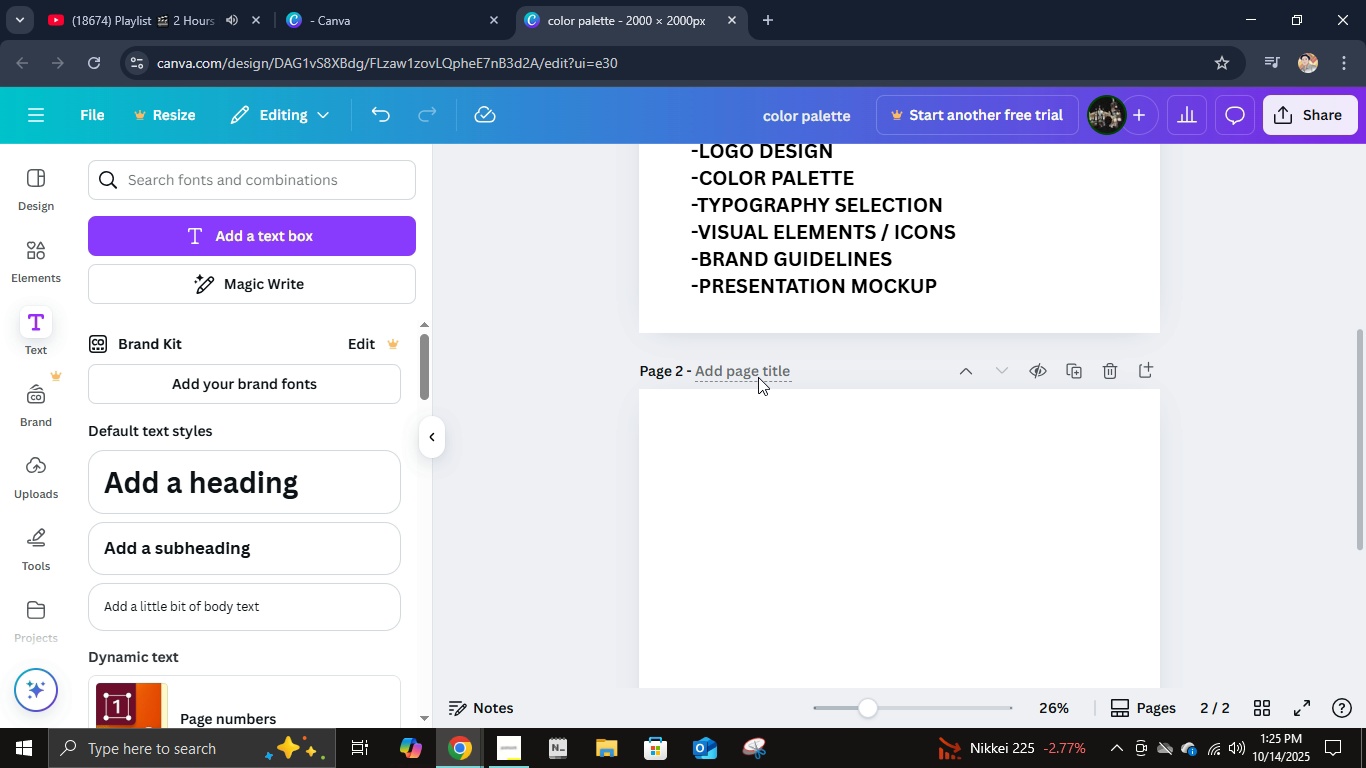 
left_click([758, 377])
 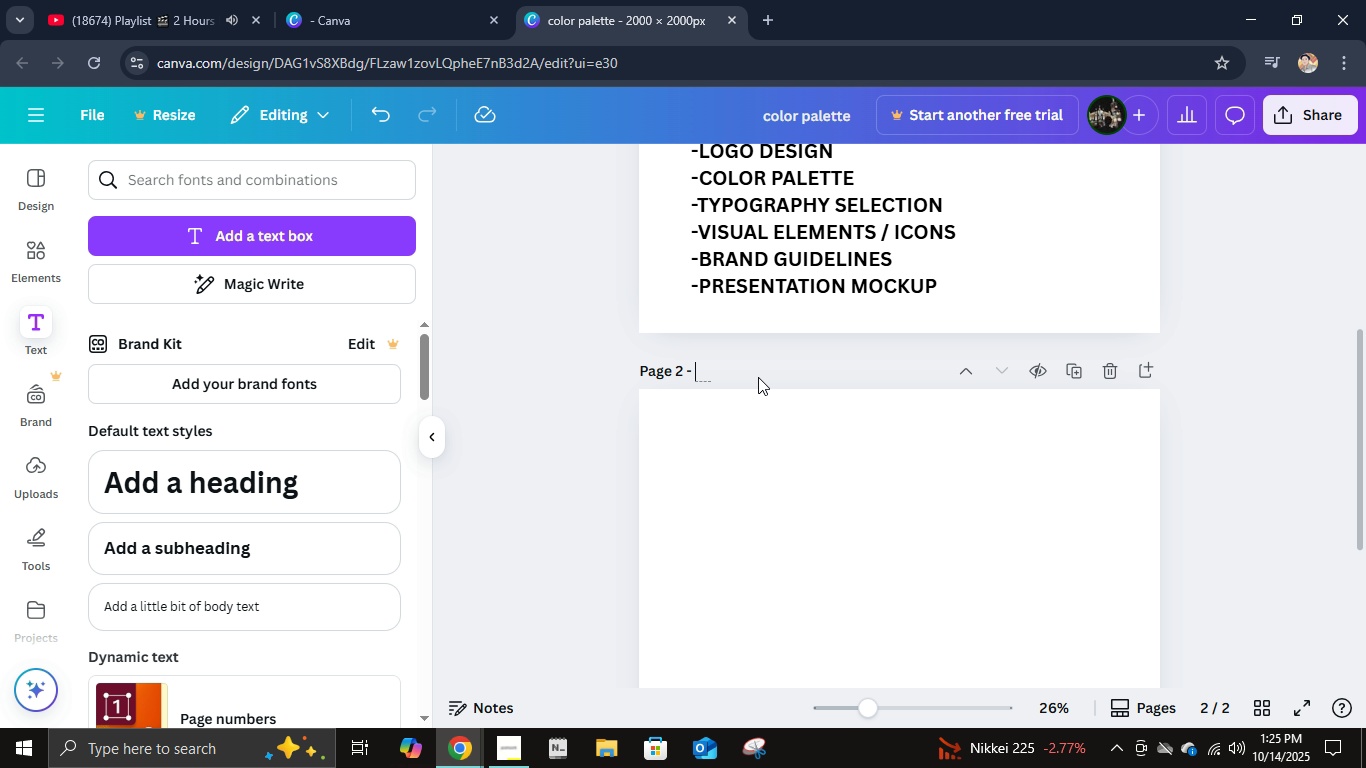 
type(LOGO)
key(Backspace)
key(Backspace)
key(Backspace)
key(Backspace)
type(PRIMARY LOGO)
 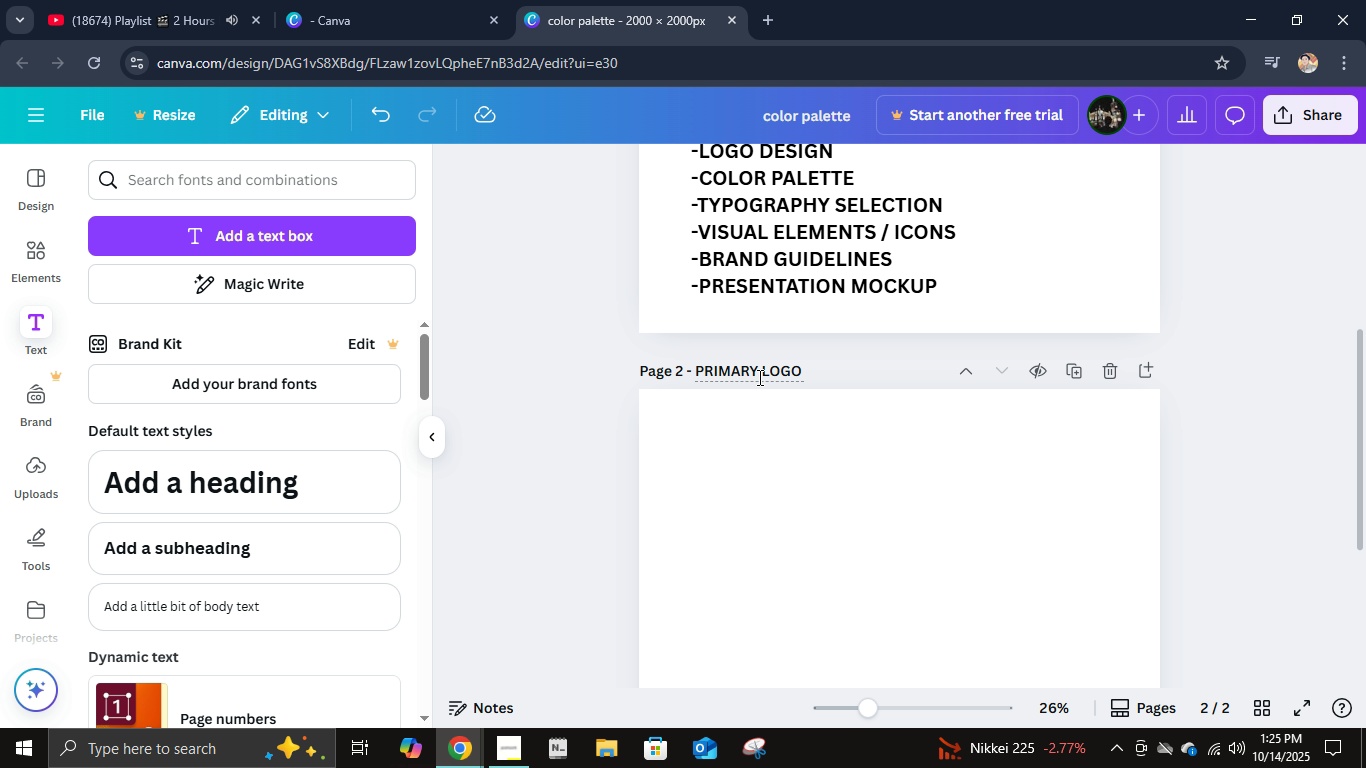 
key(Enter)
 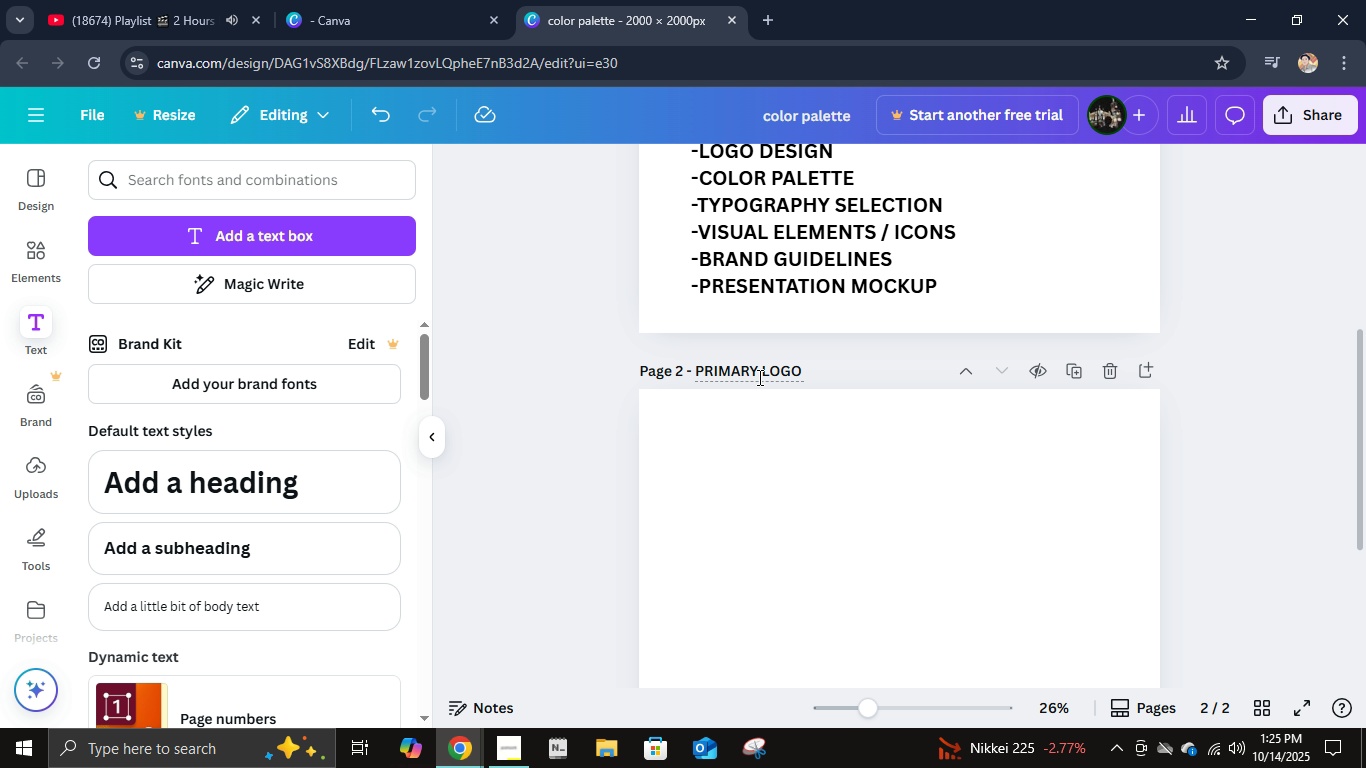 
key(Enter)
 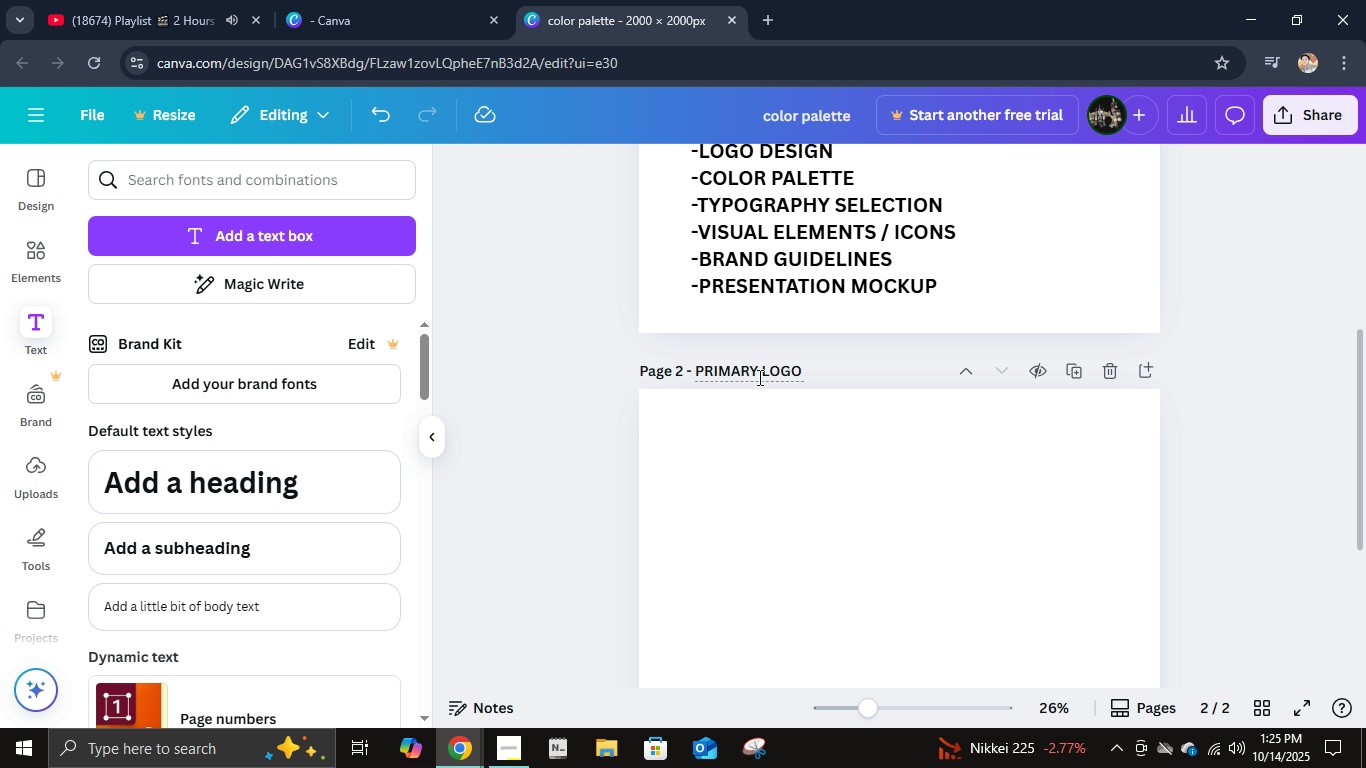 
key(BracketRight)
 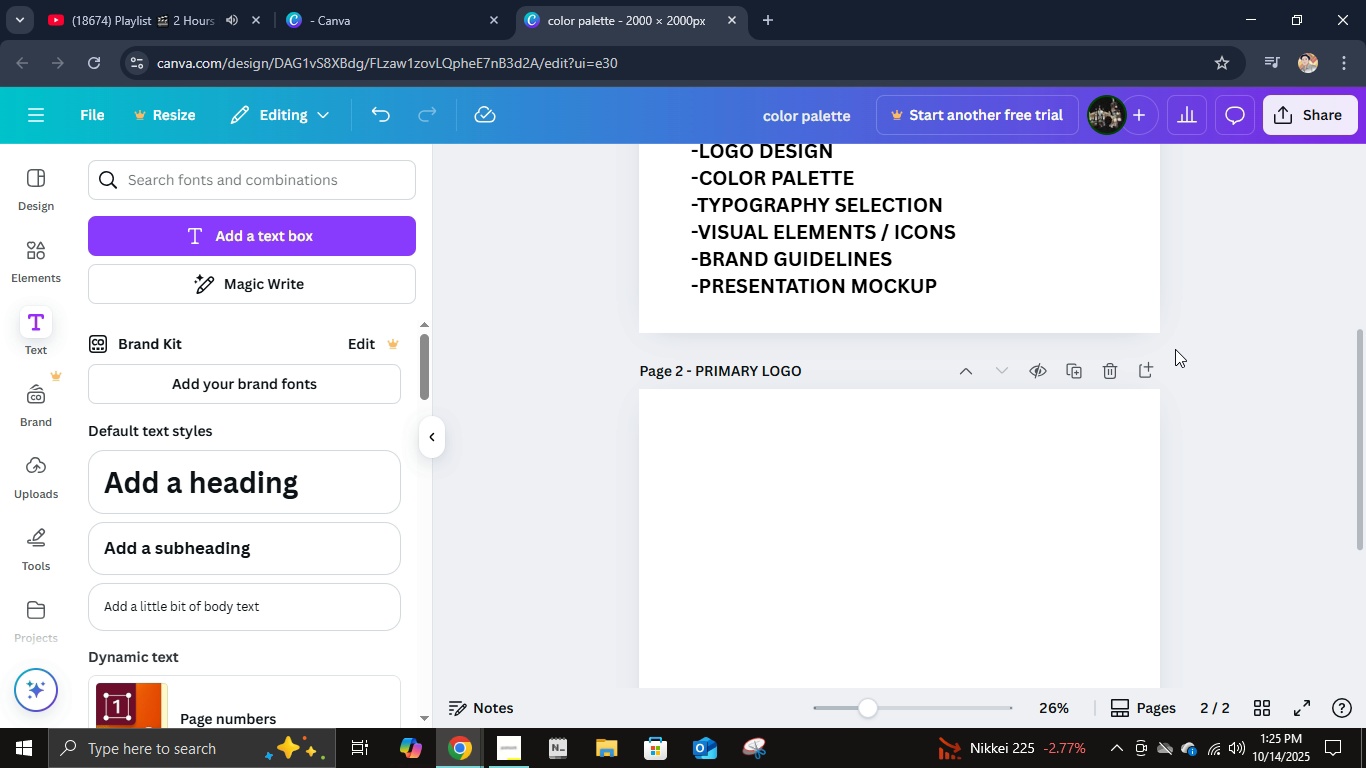 
left_click([1192, 351])
 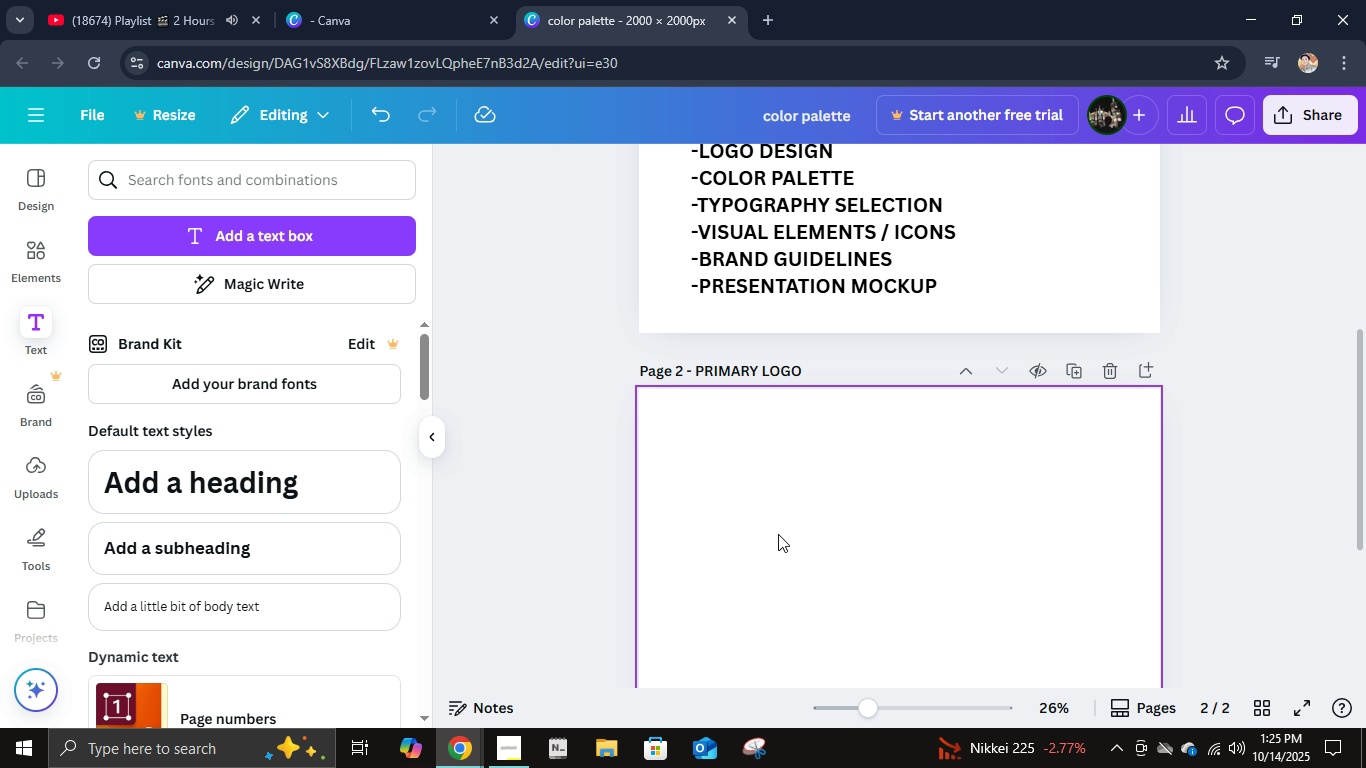 
scroll: coordinate [774, 537], scroll_direction: down, amount: 8.0
 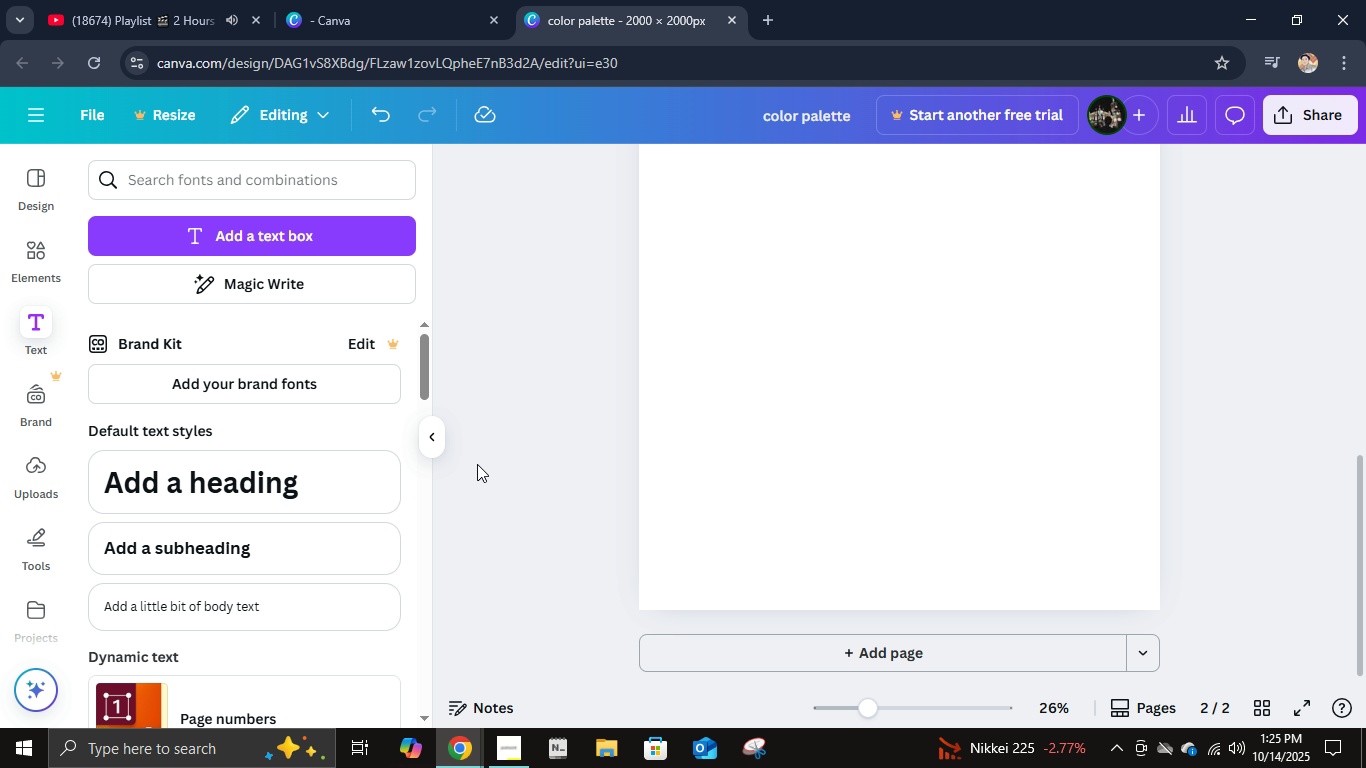 
left_click([431, 438])
 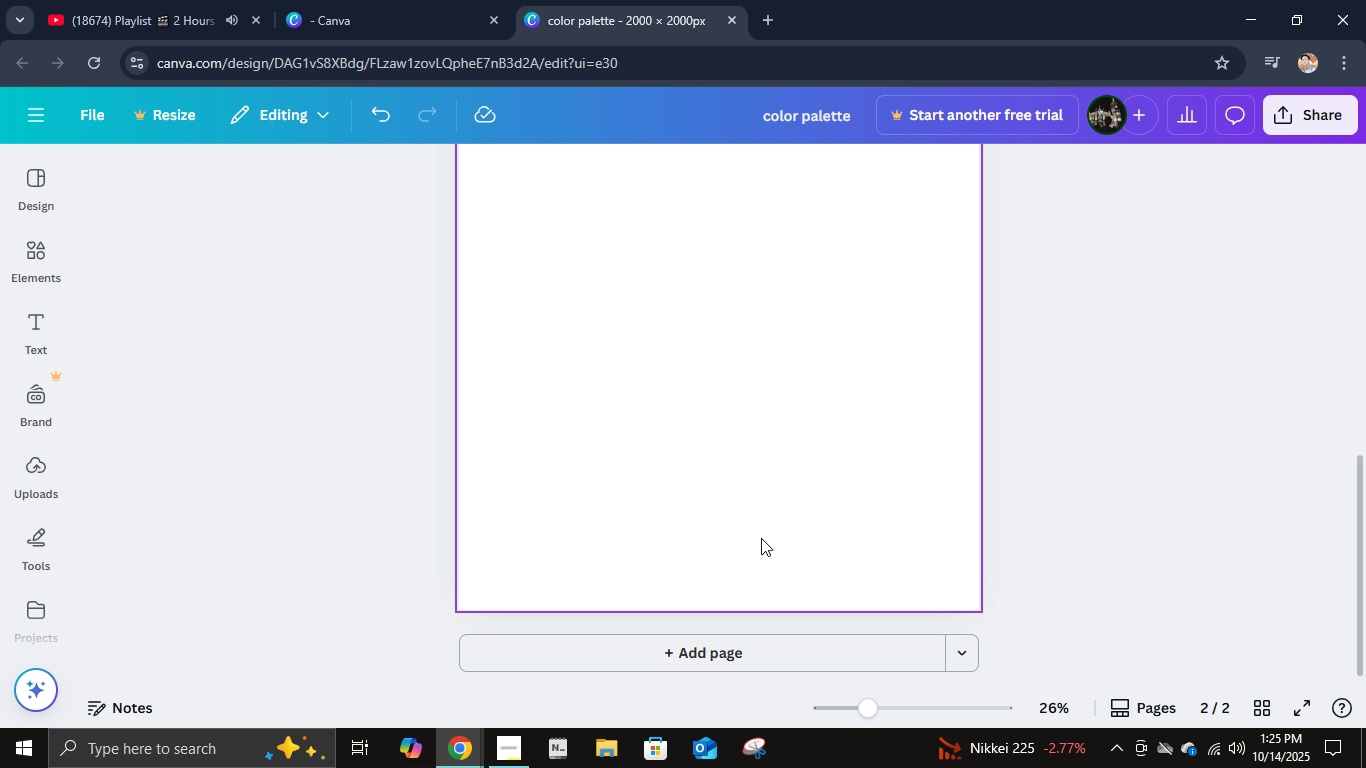 
scroll: coordinate [993, 510], scroll_direction: up, amount: 5.0
 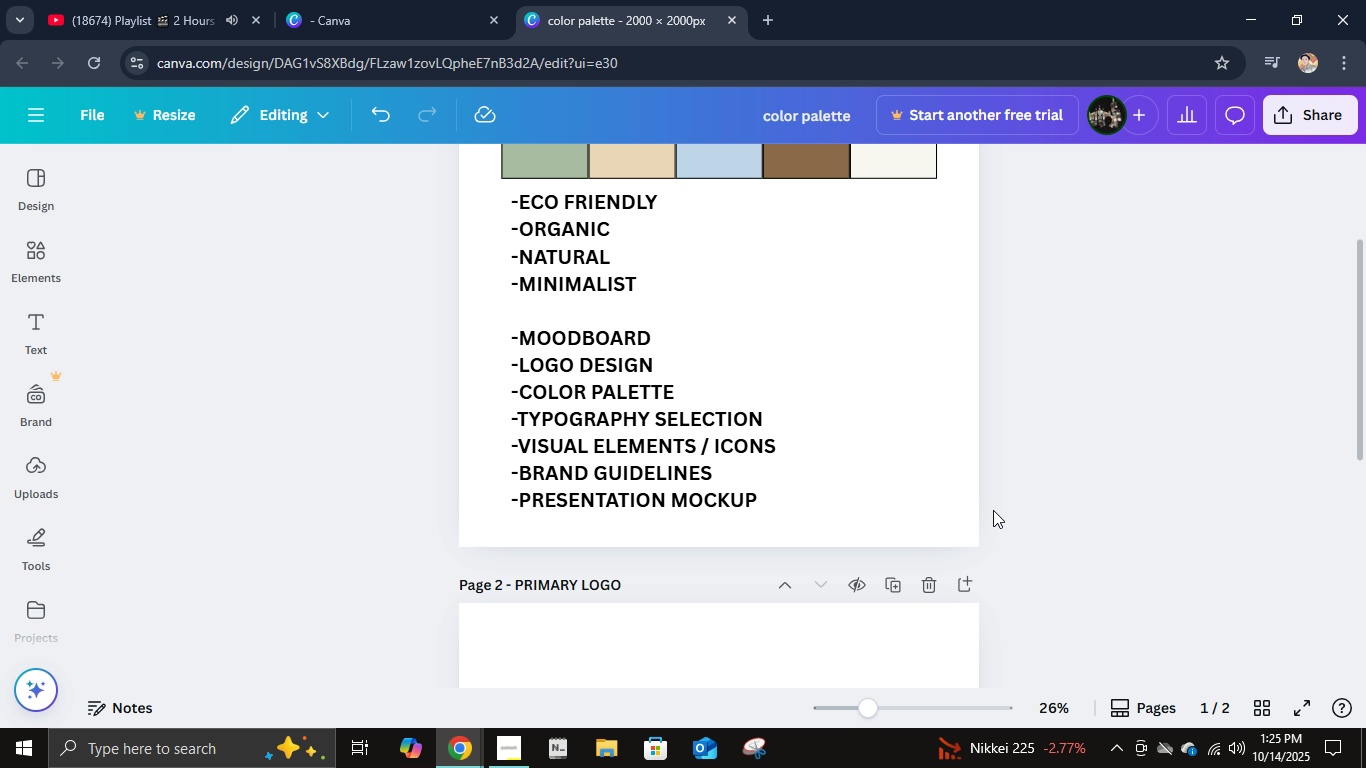 
scroll: coordinate [785, 378], scroll_direction: down, amount: 8.0
 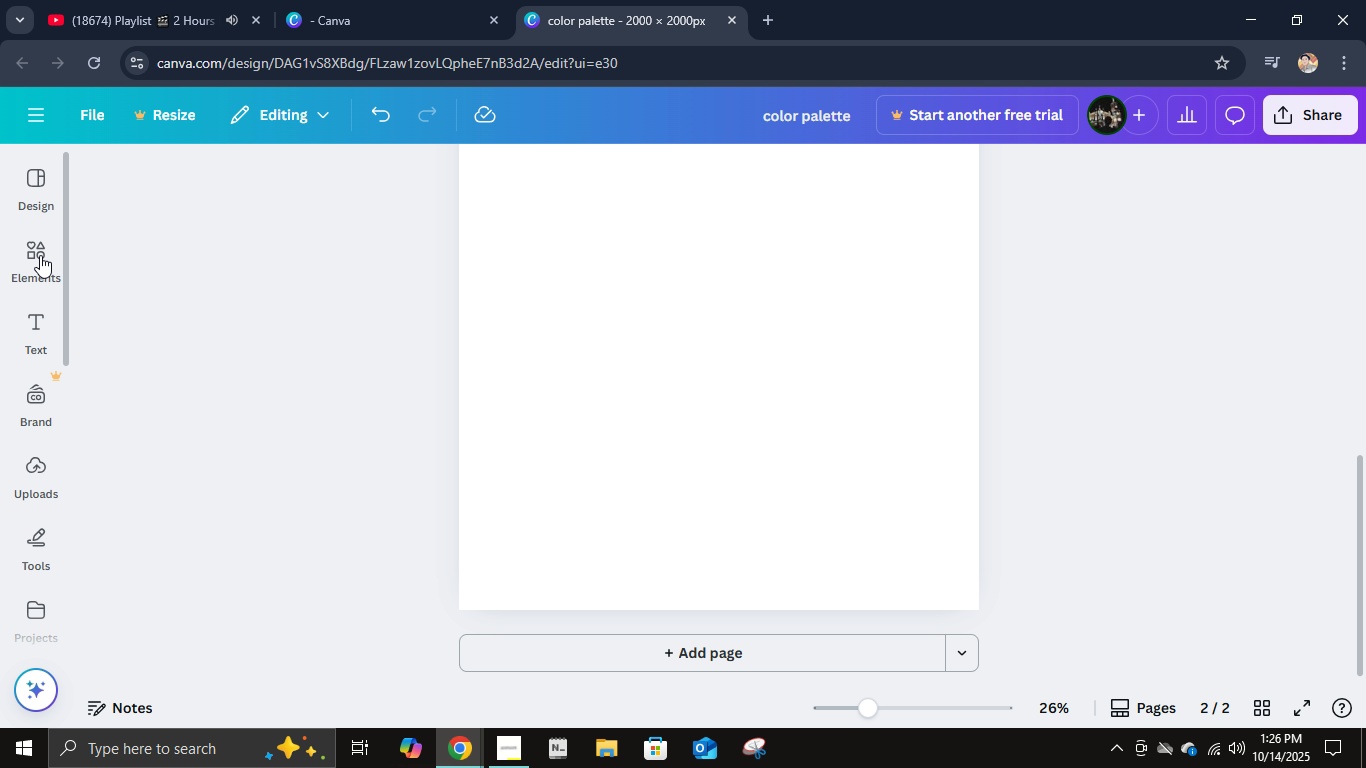 
left_click([40, 255])
 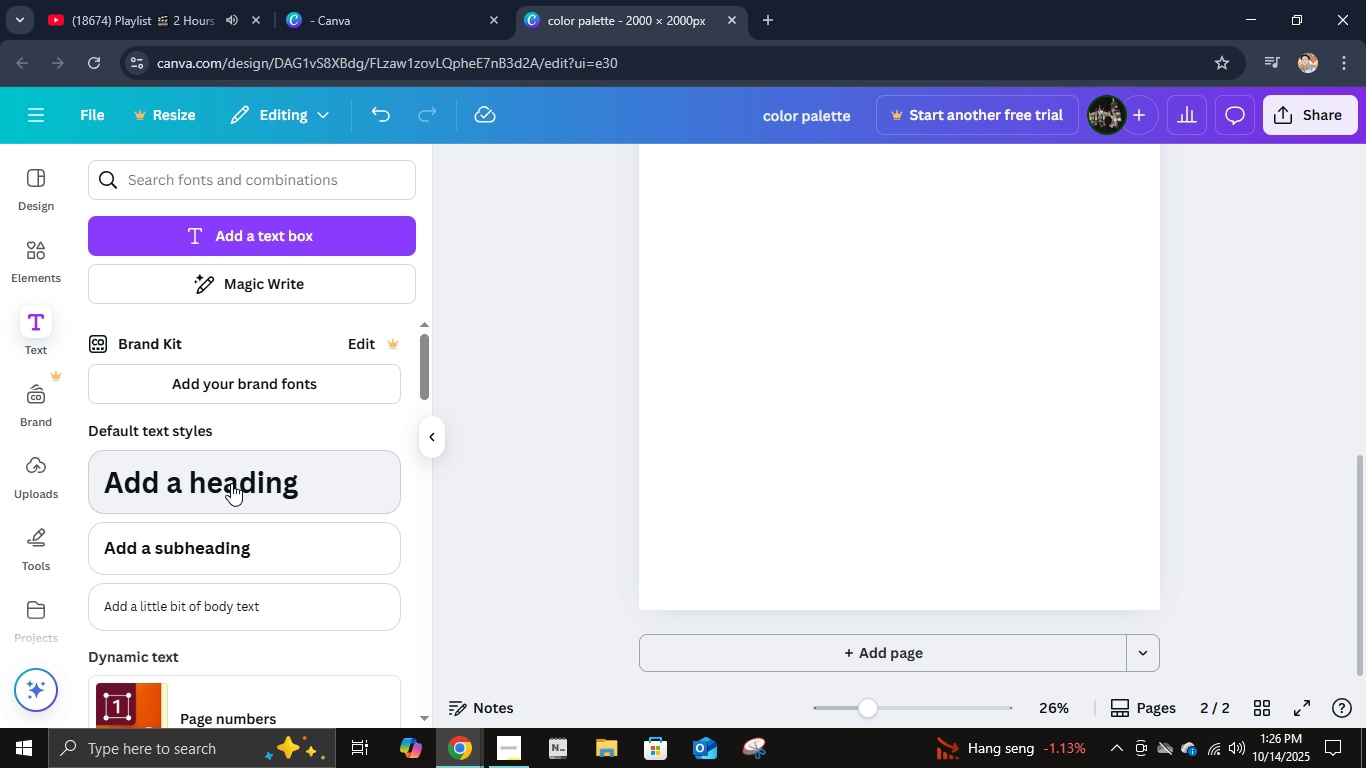 
left_click([242, 497])
 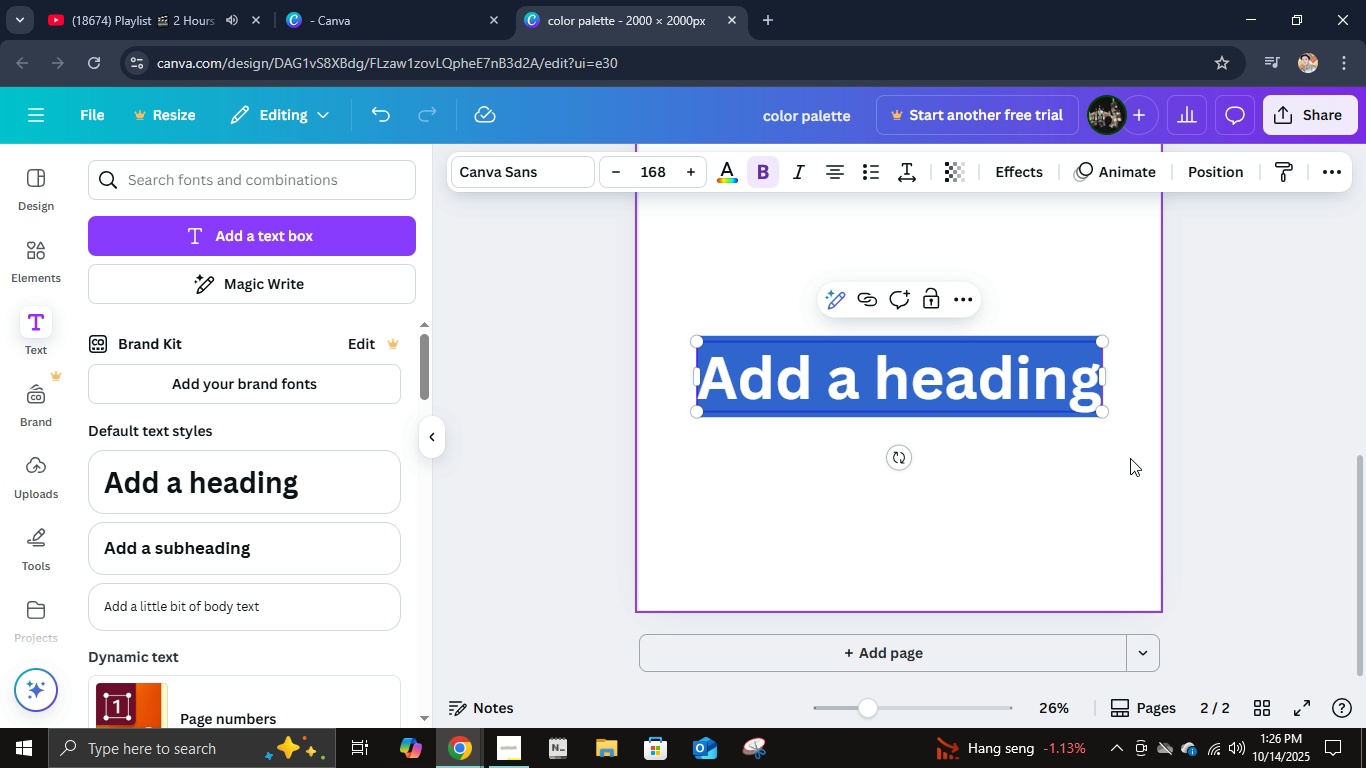 
type(WEAR)
 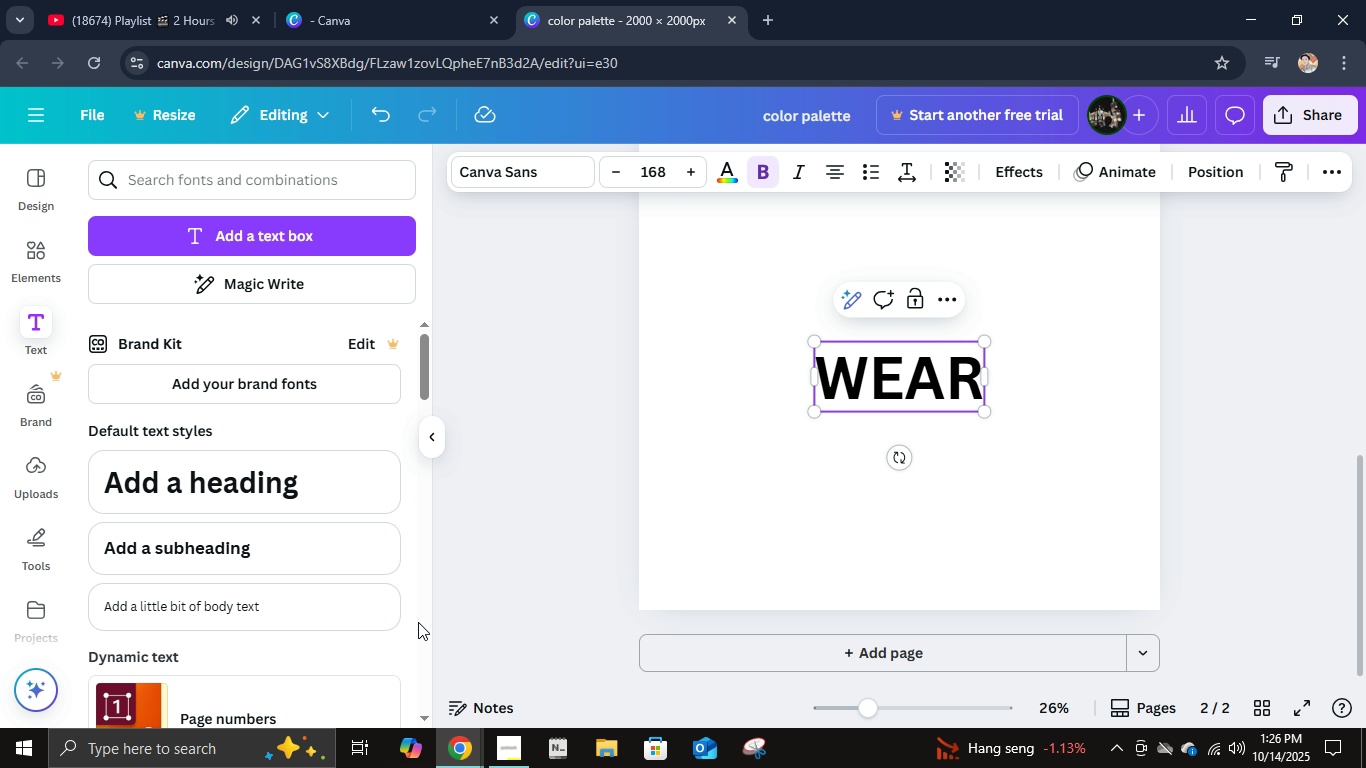 
wait(24.48)
 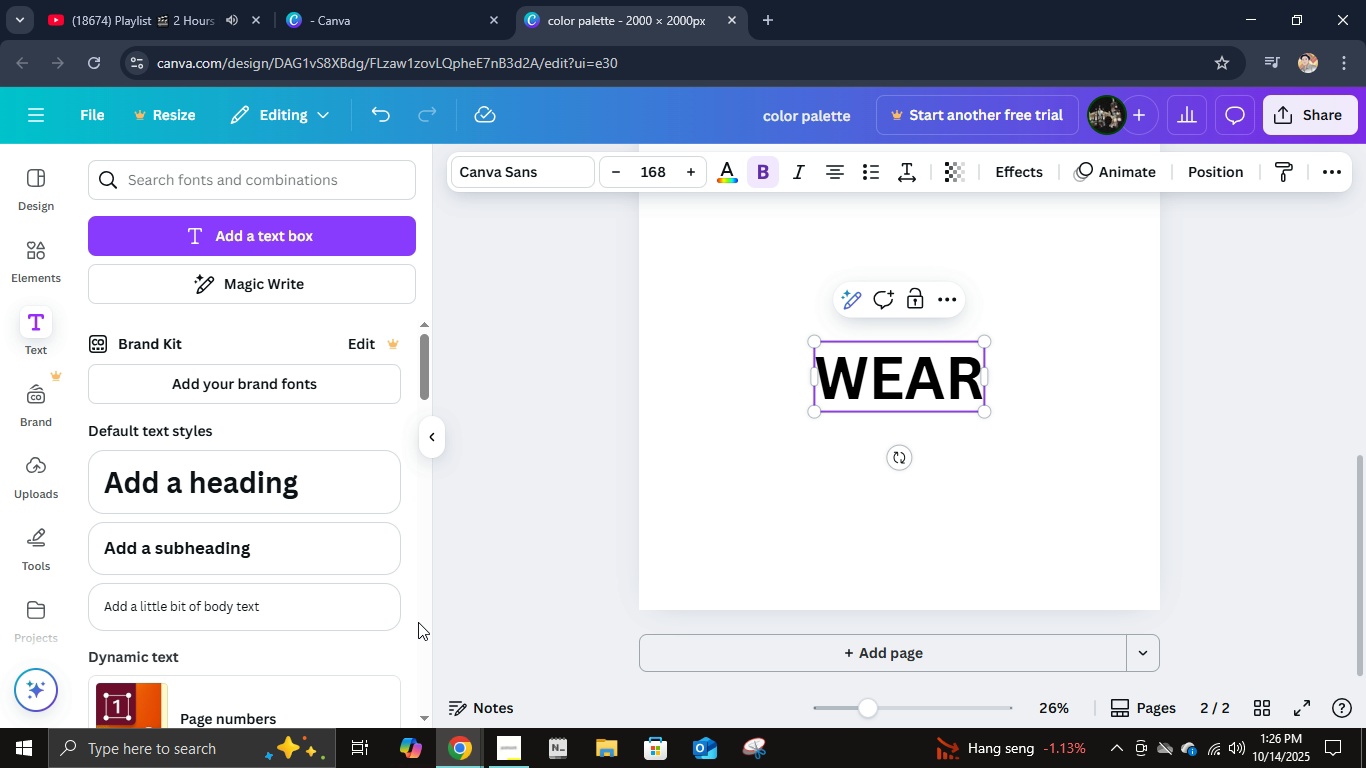 
left_click([521, 168])
 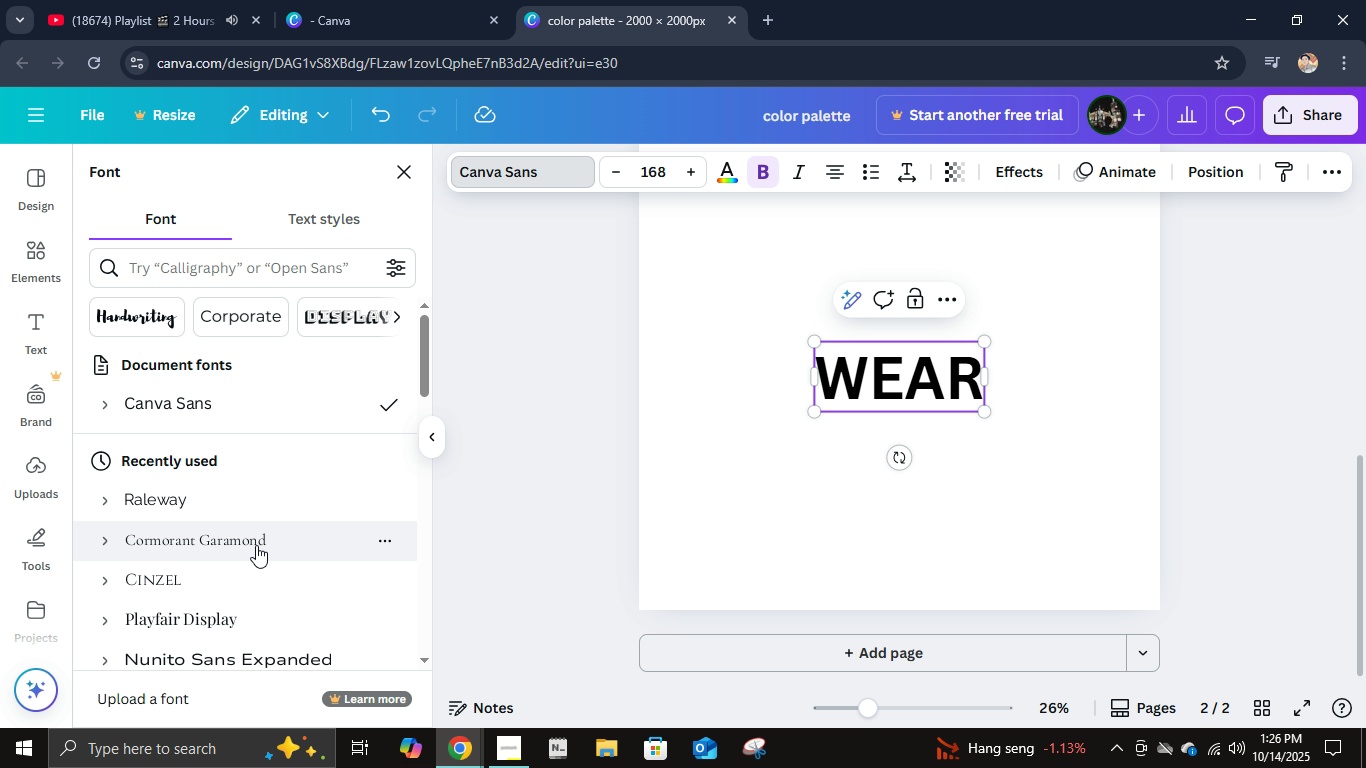 
scroll: coordinate [383, 527], scroll_direction: down, amount: 1.0
 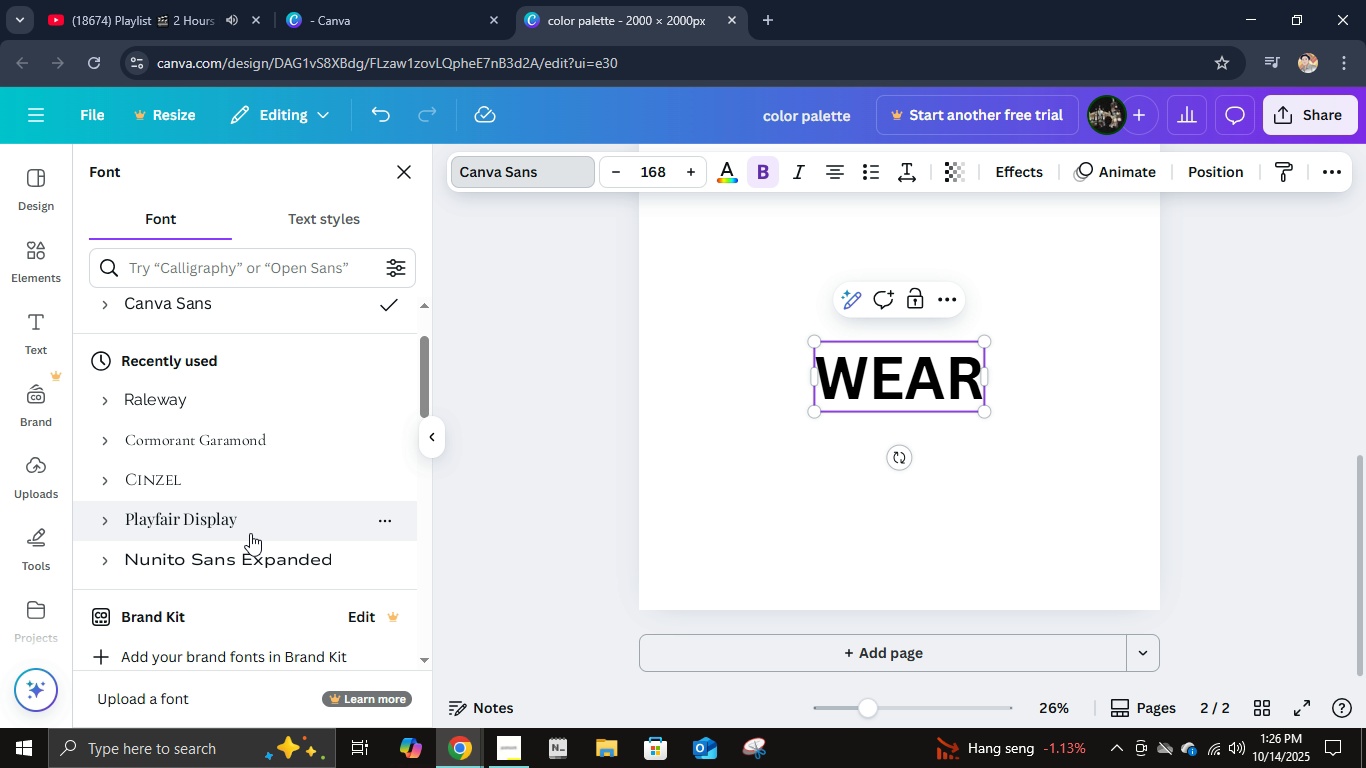 
left_click([252, 452])
 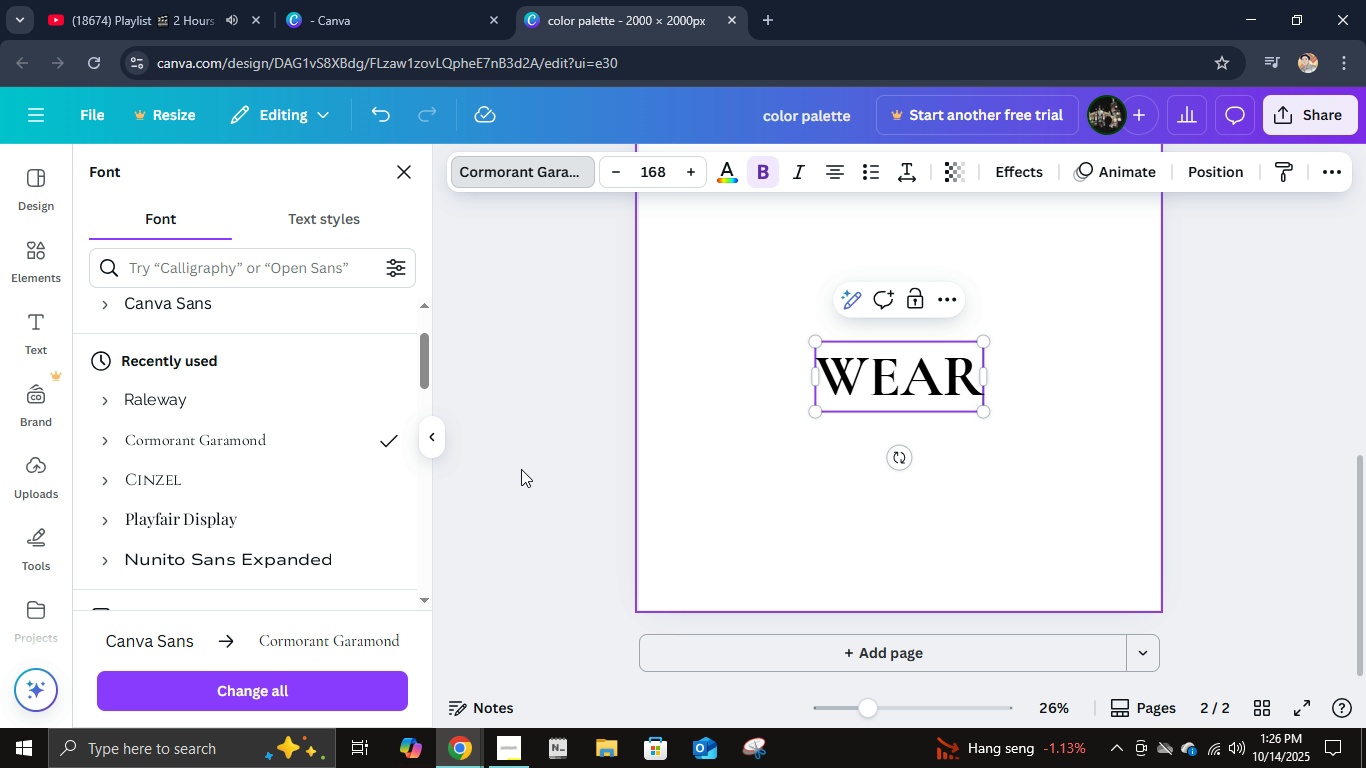 
left_click([254, 499])
 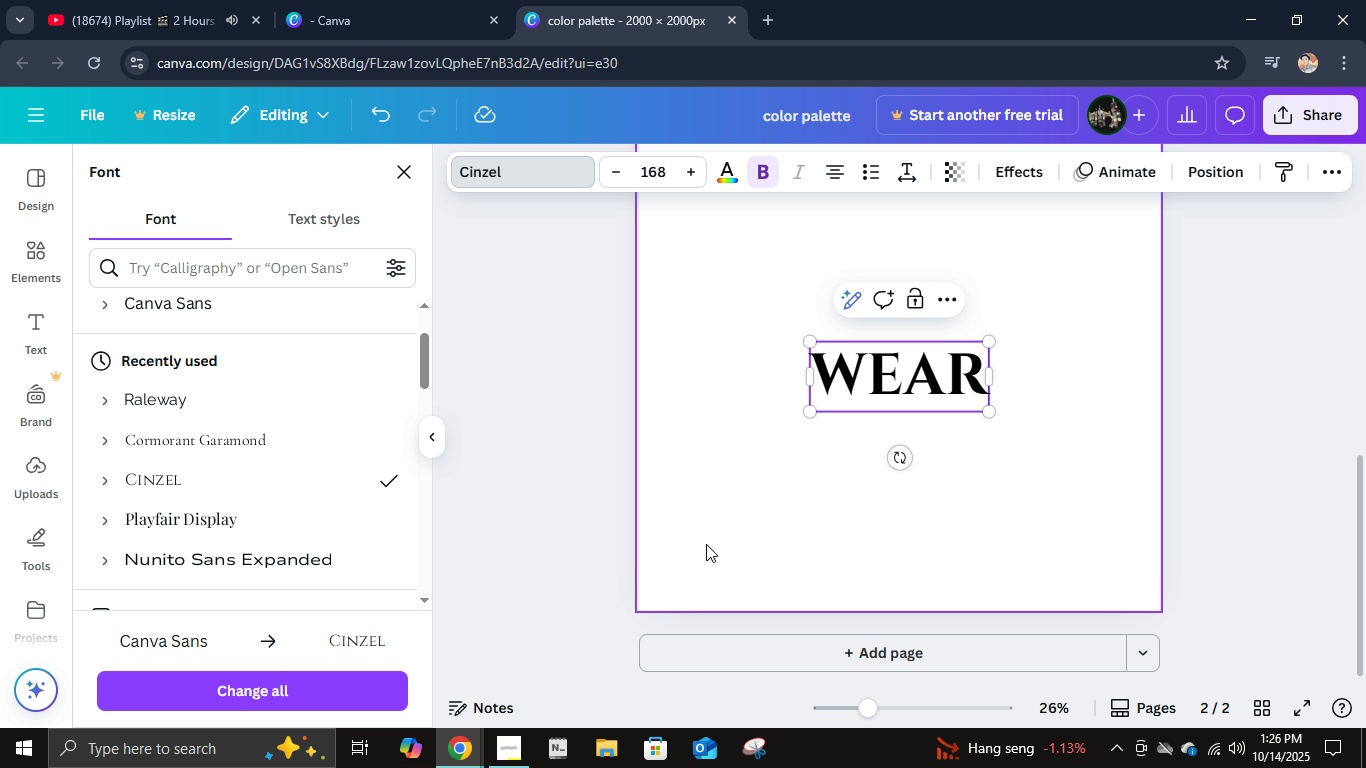 
left_click([268, 522])
 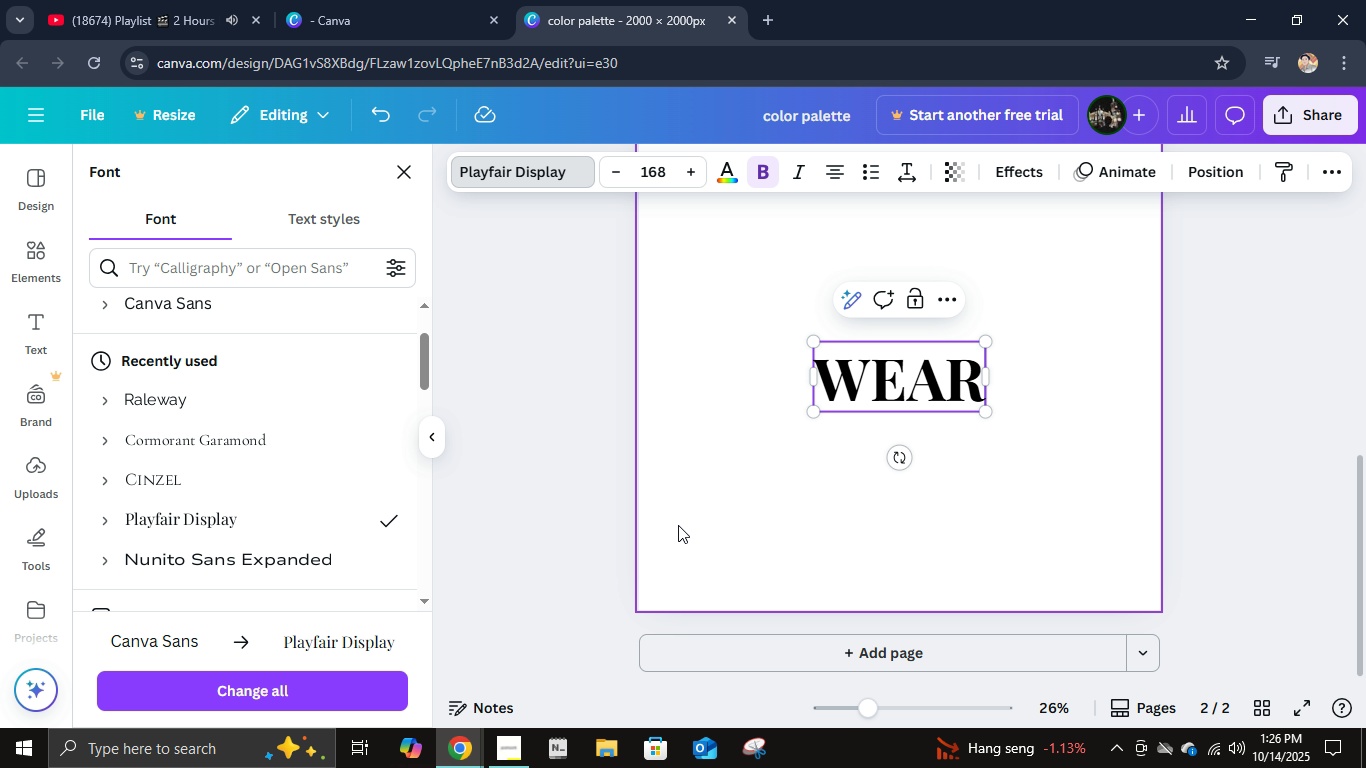 
mouse_move([225, 471])
 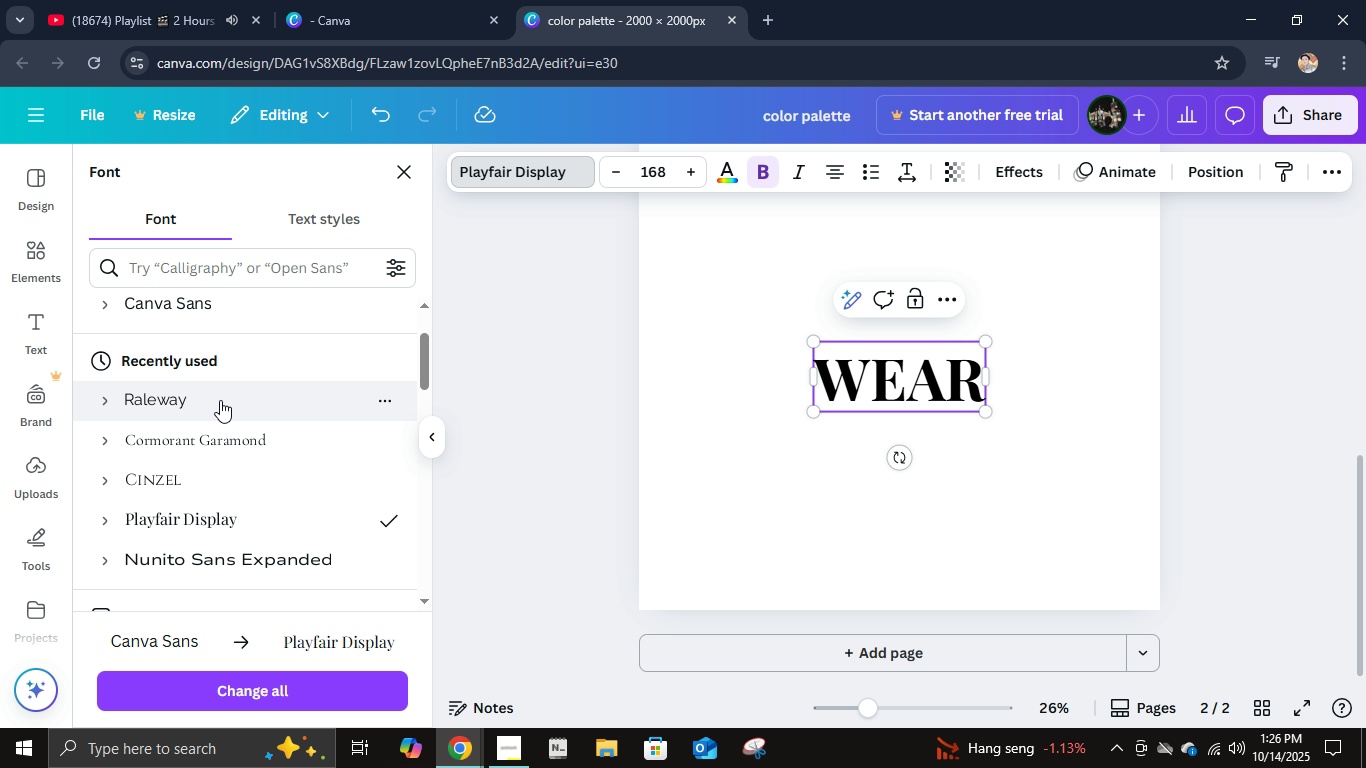 
double_click([220, 400])
 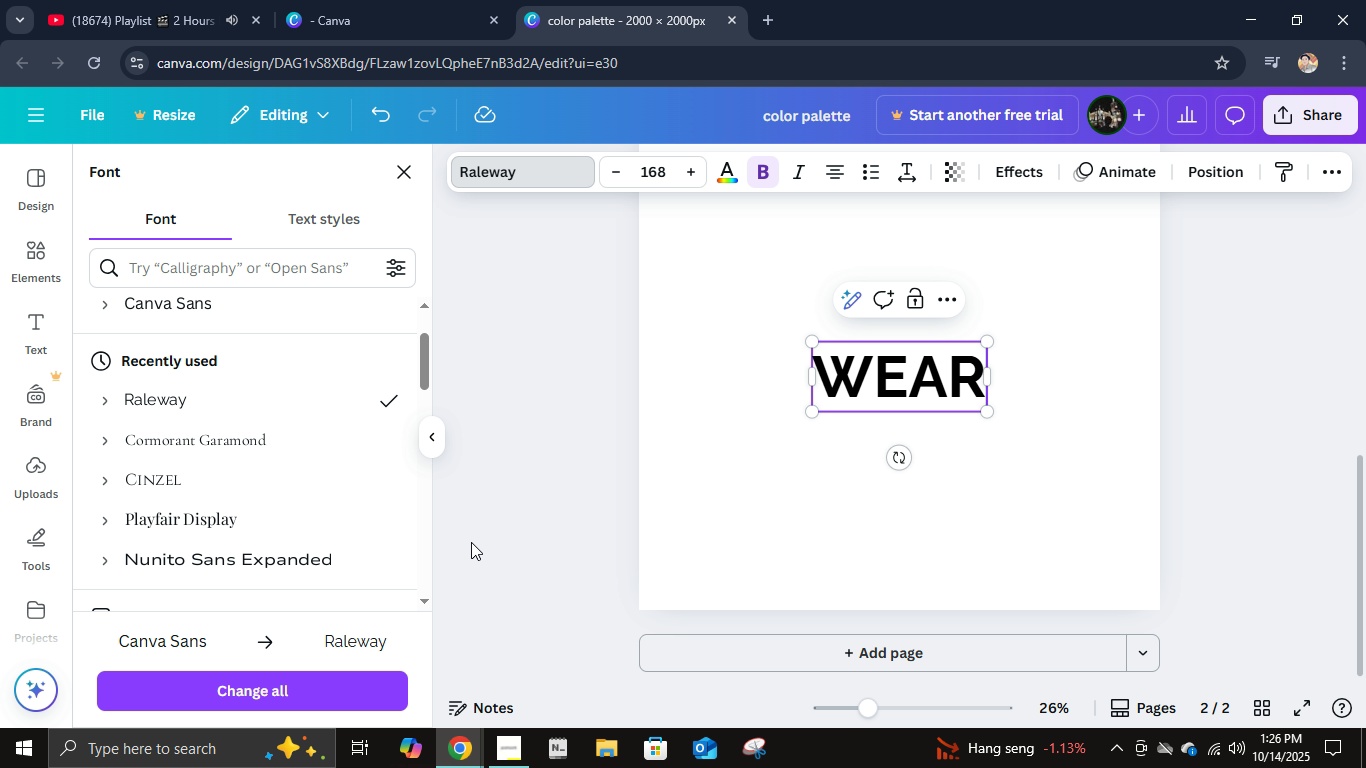 
double_click([322, 551])
 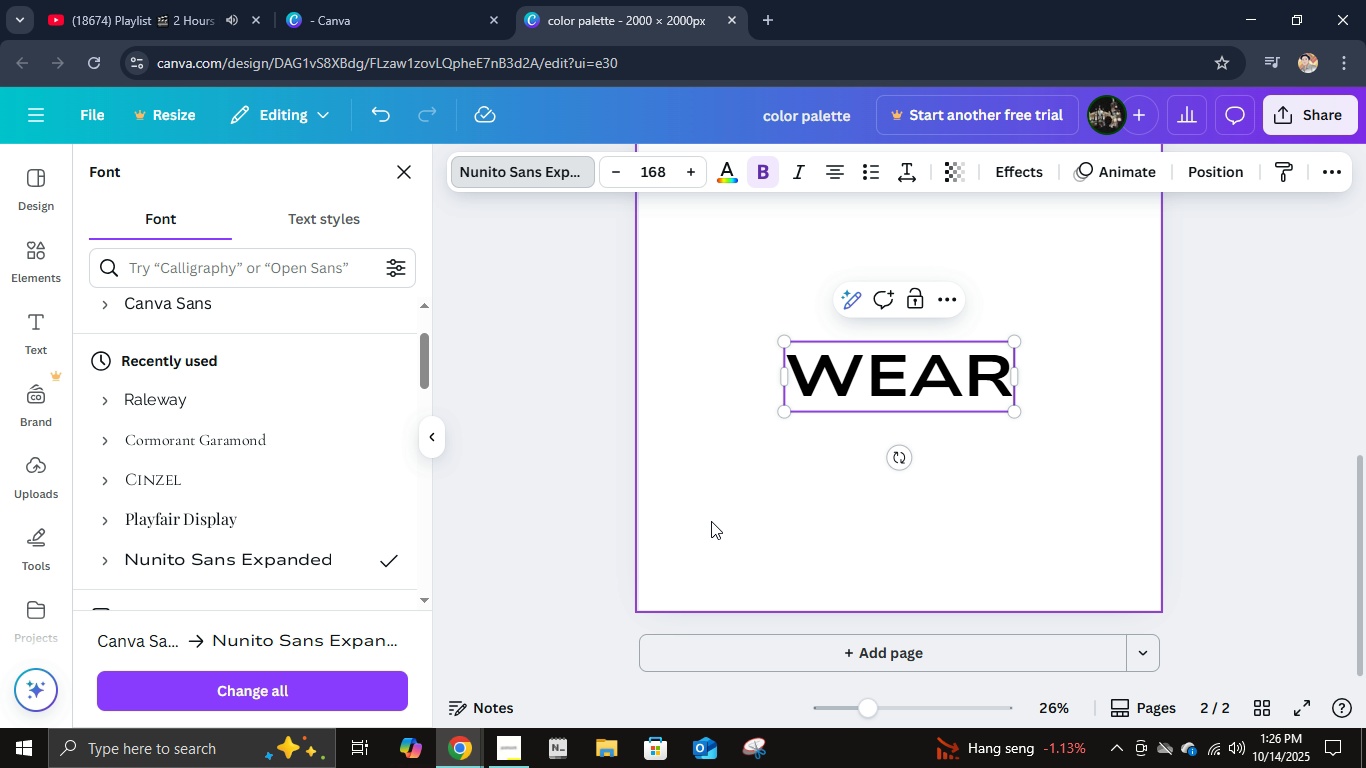 
left_click([156, 260])
 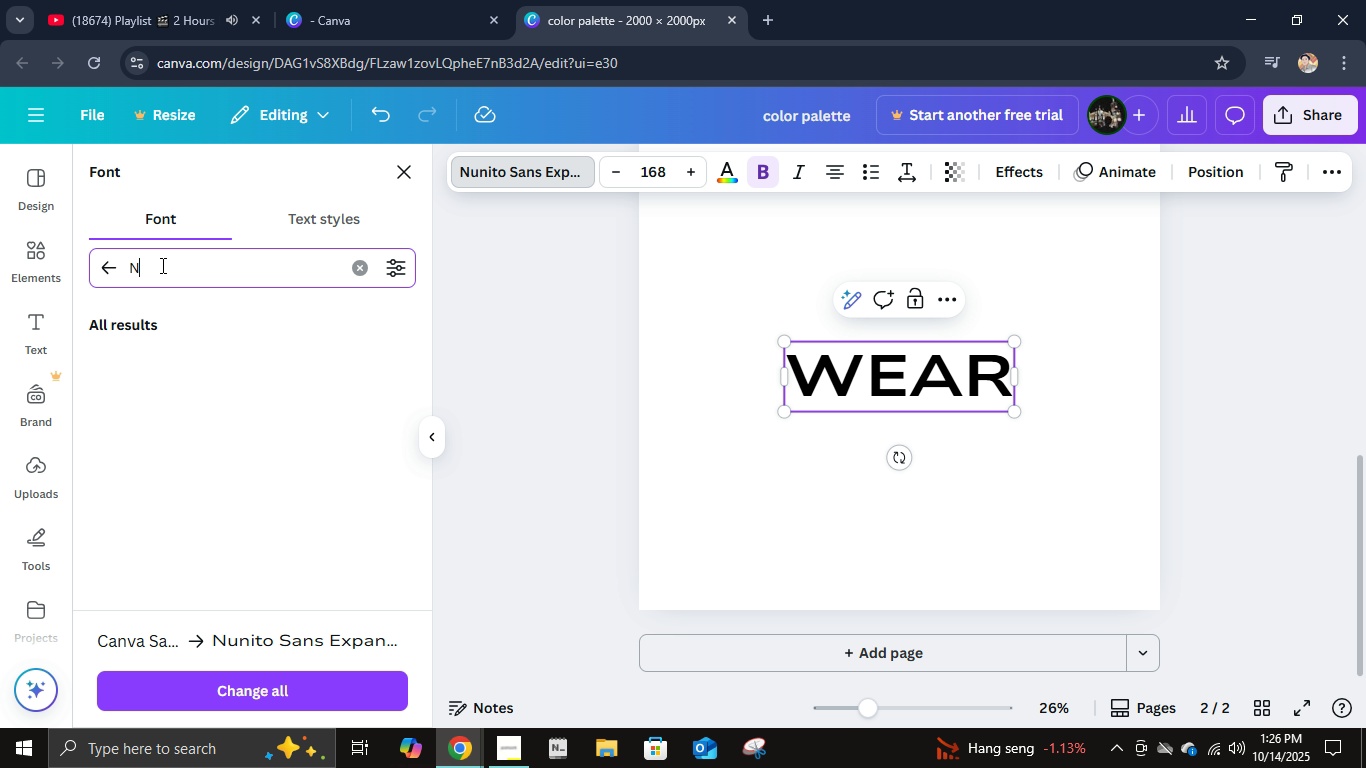 
type(NUNITO)
 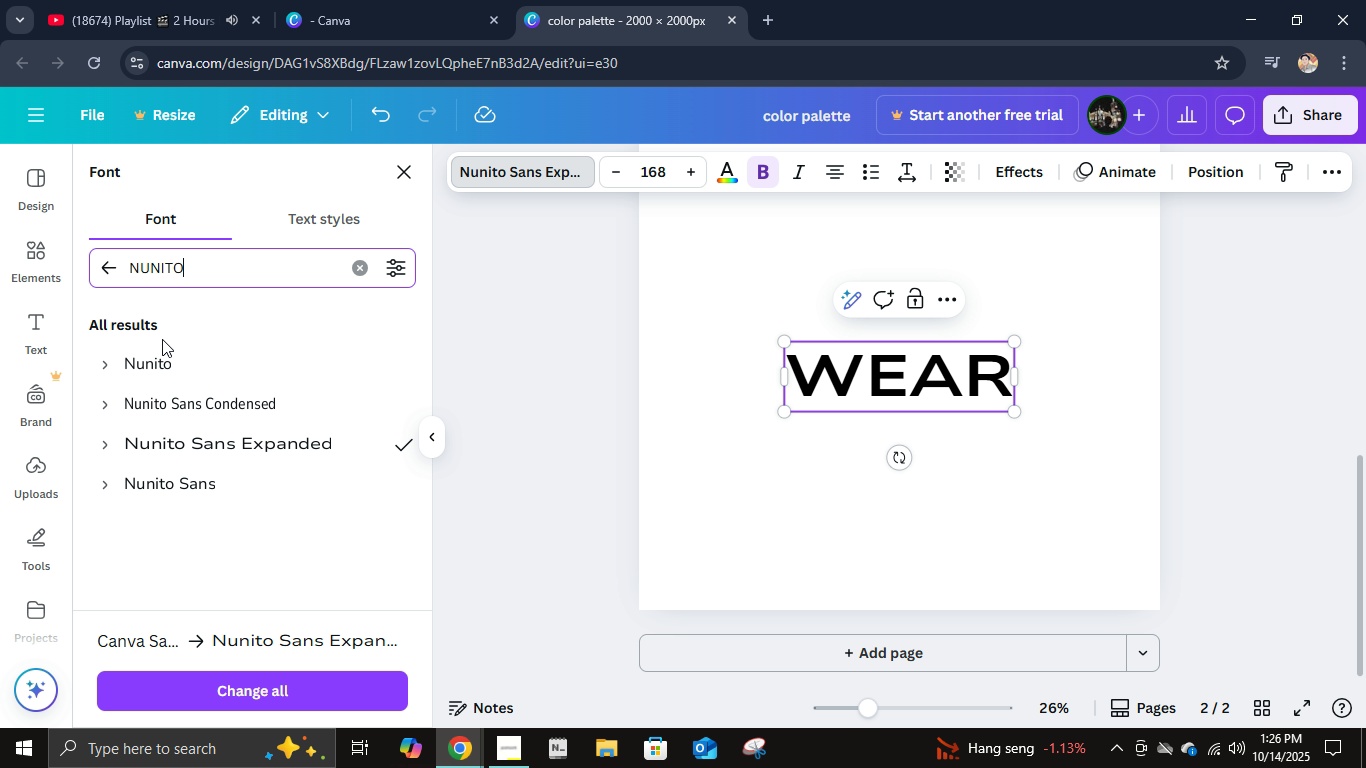 
left_click([173, 361])
 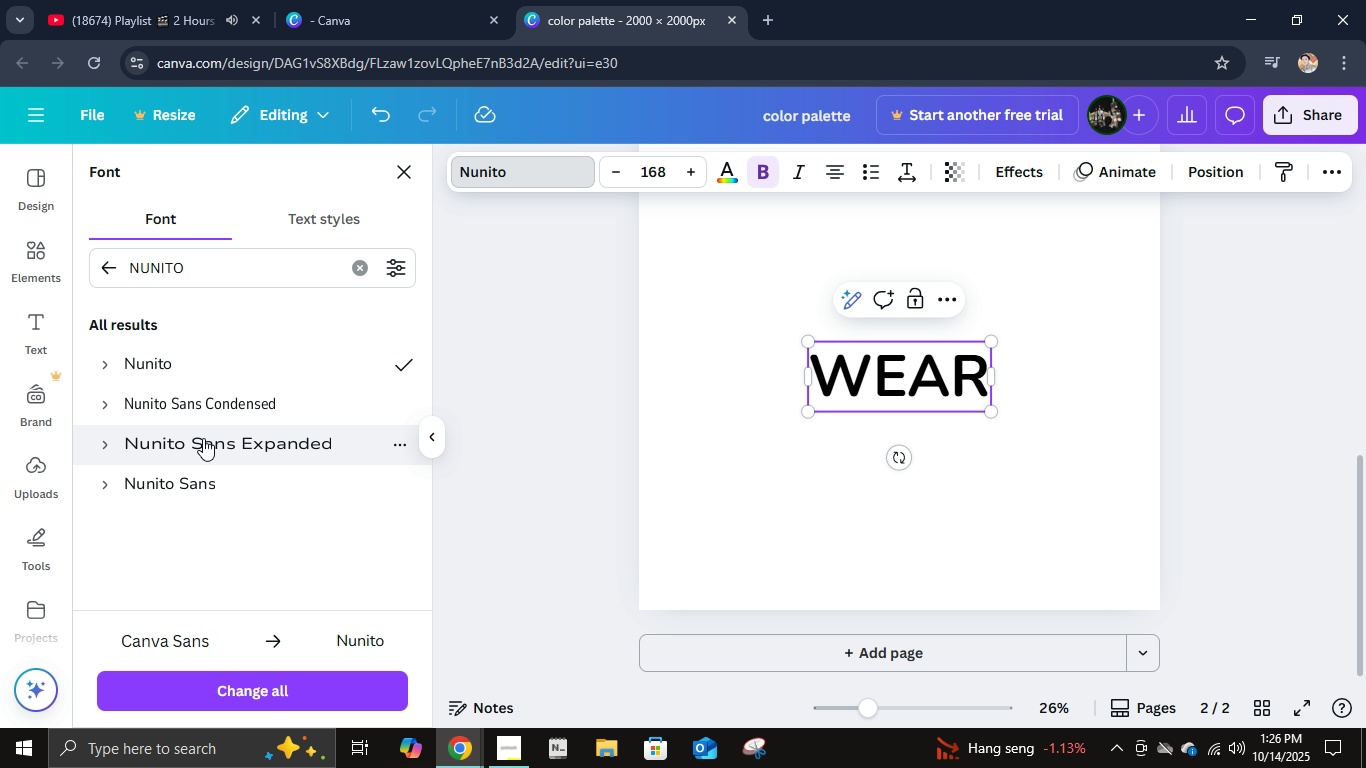 
left_click([201, 475])
 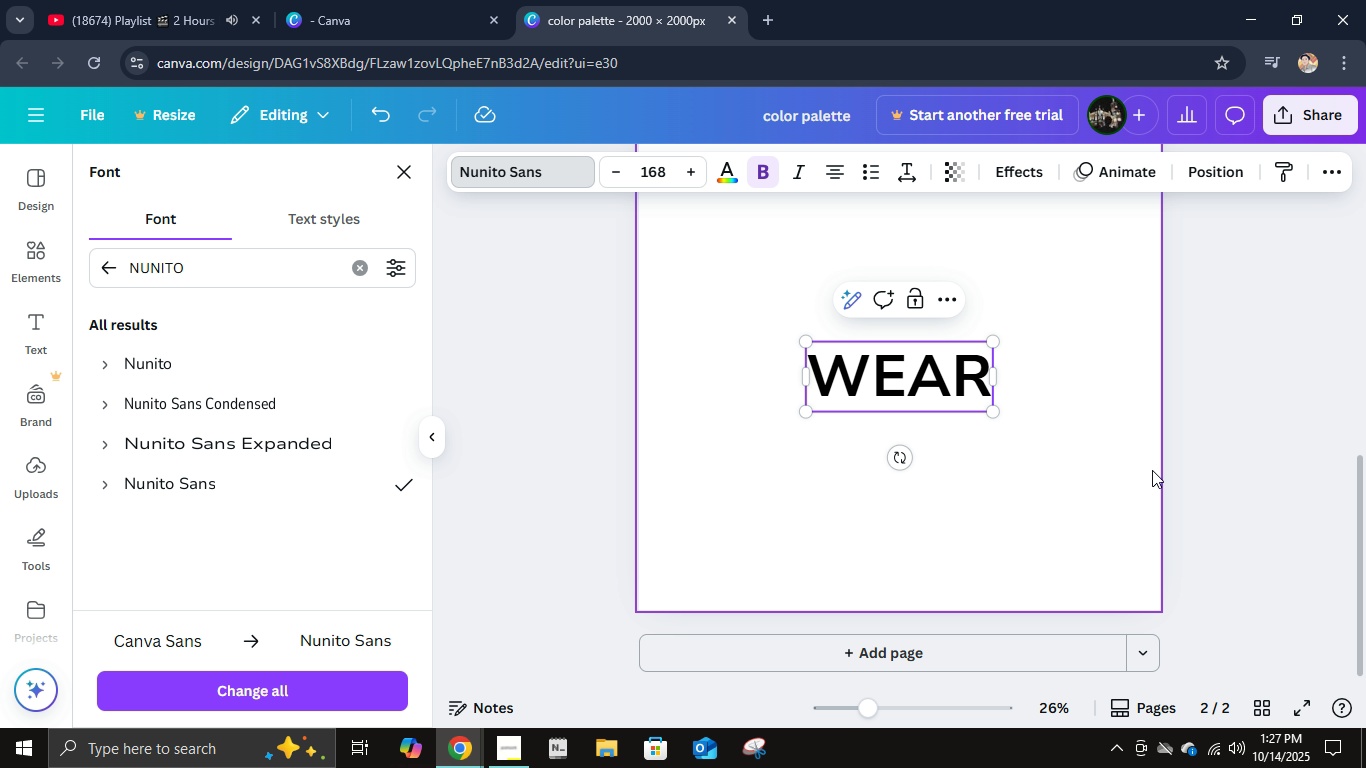 
left_click([1007, 466])
 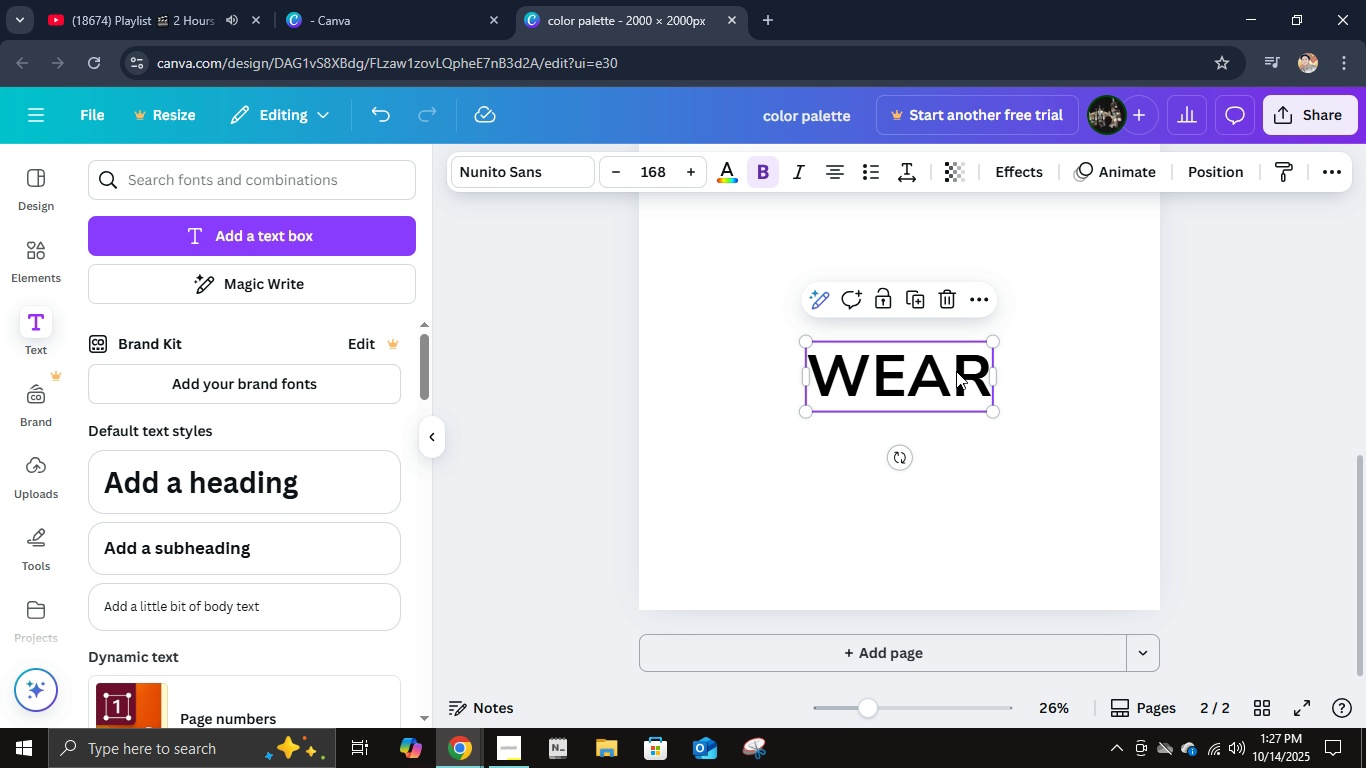 
left_click([956, 371])
 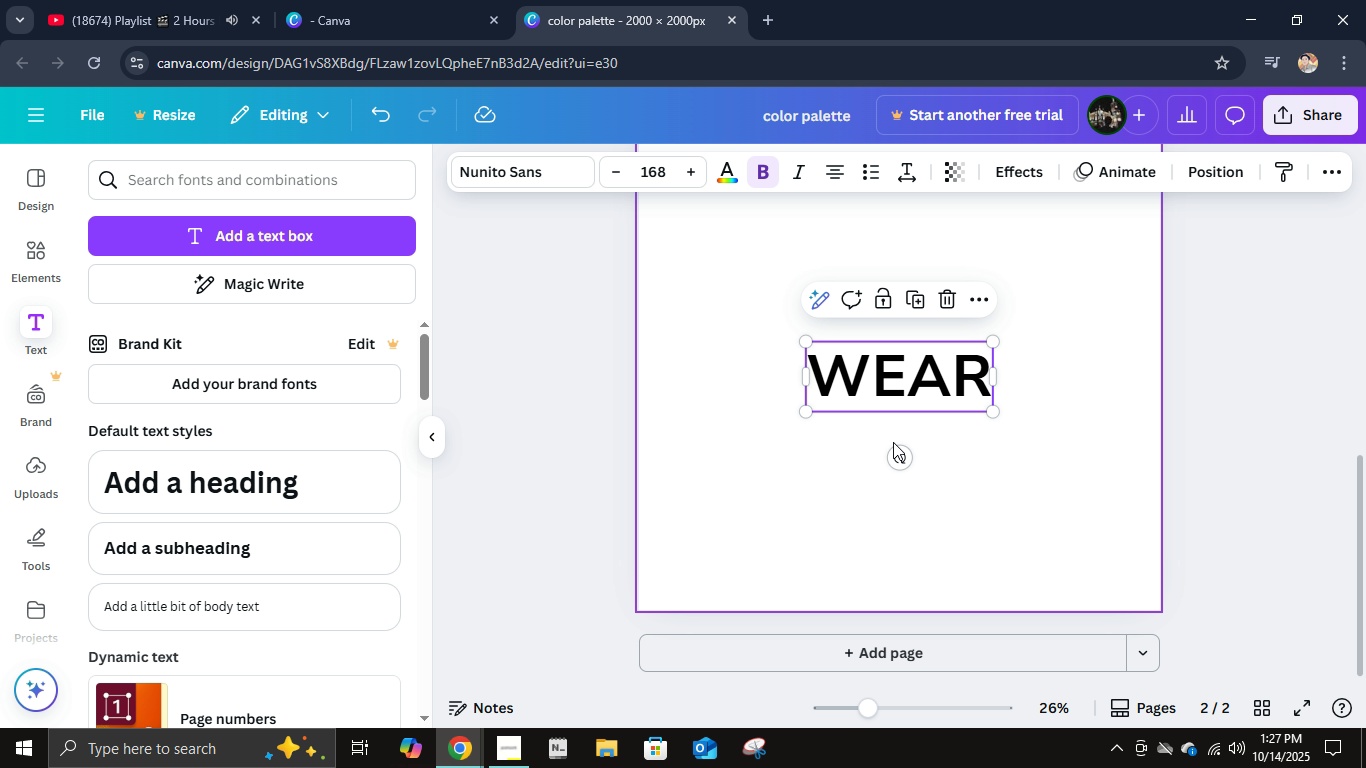 
left_click_drag(start_coordinate=[906, 454], to_coordinate=[987, 371])
 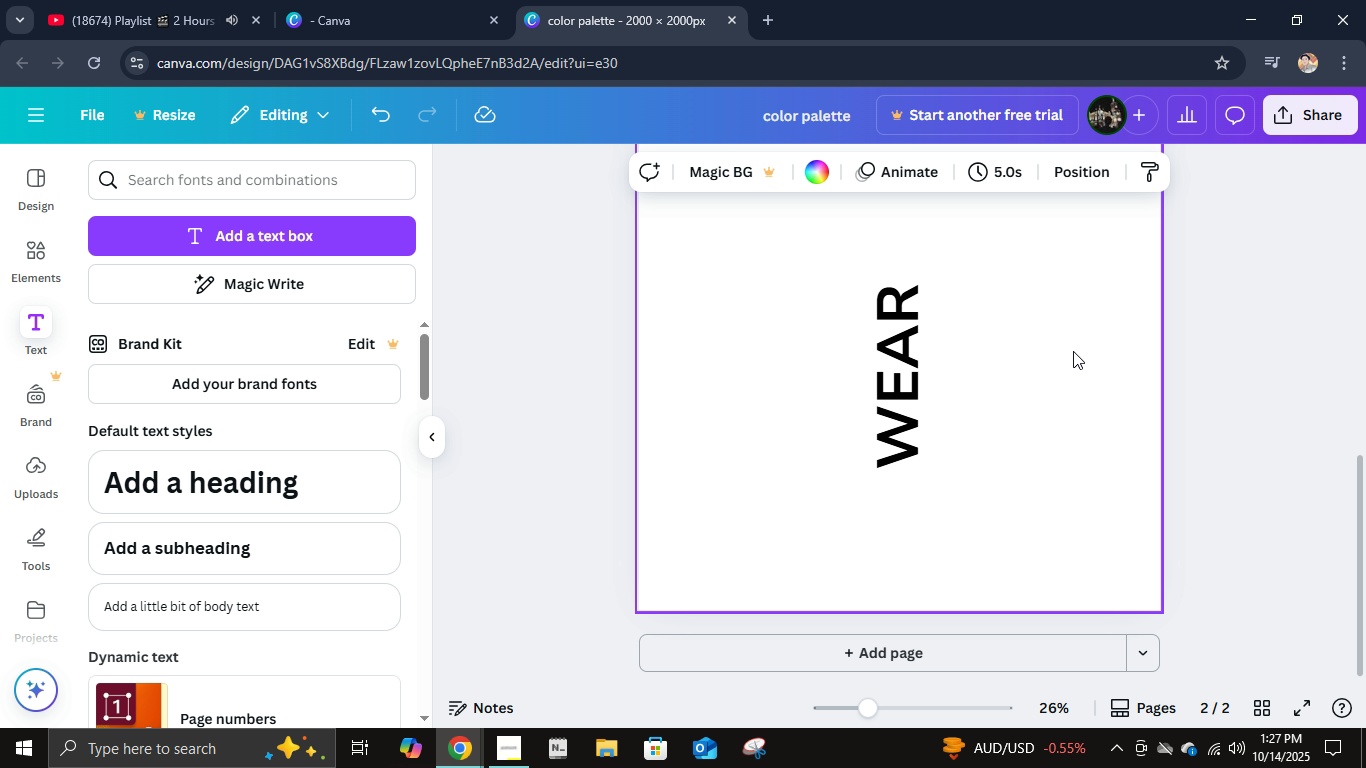 
left_click([1073, 351])
 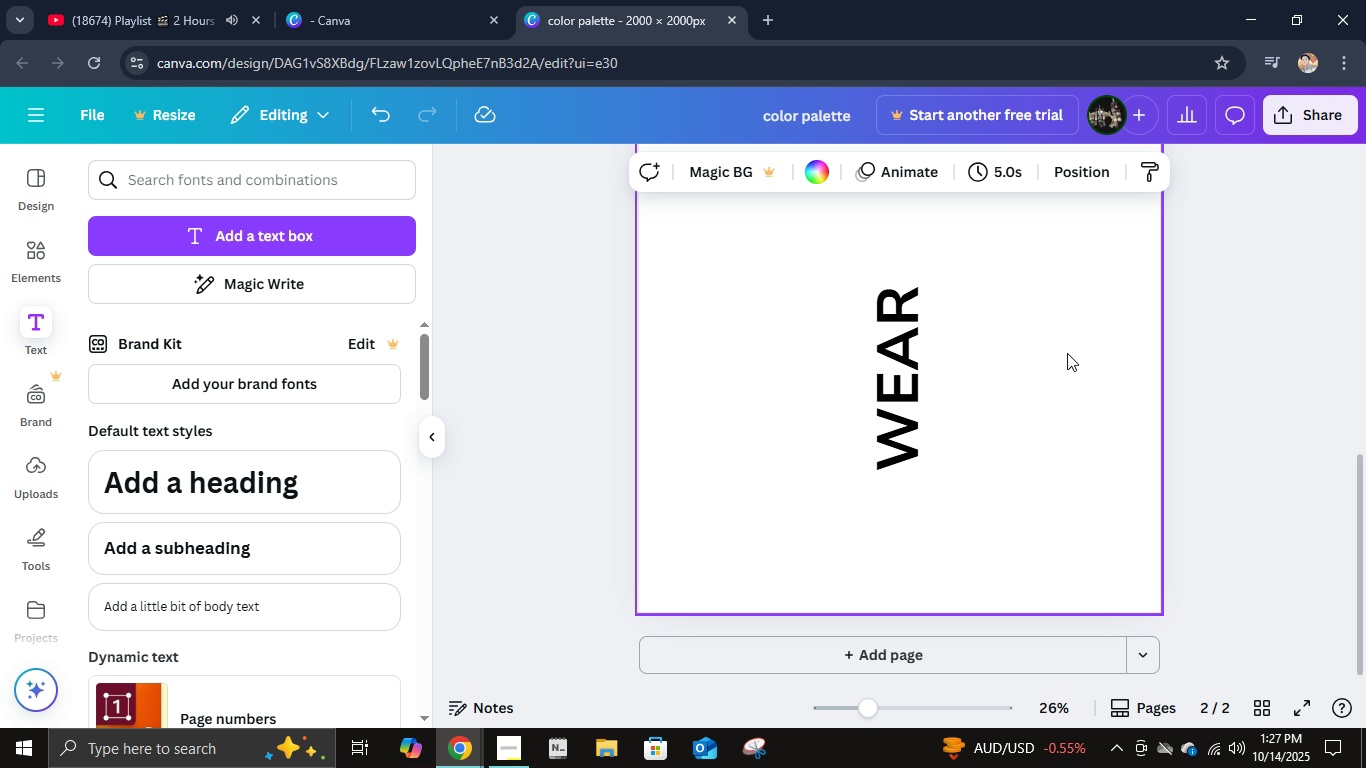 
scroll: coordinate [1027, 440], scroll_direction: down, amount: 1.0
 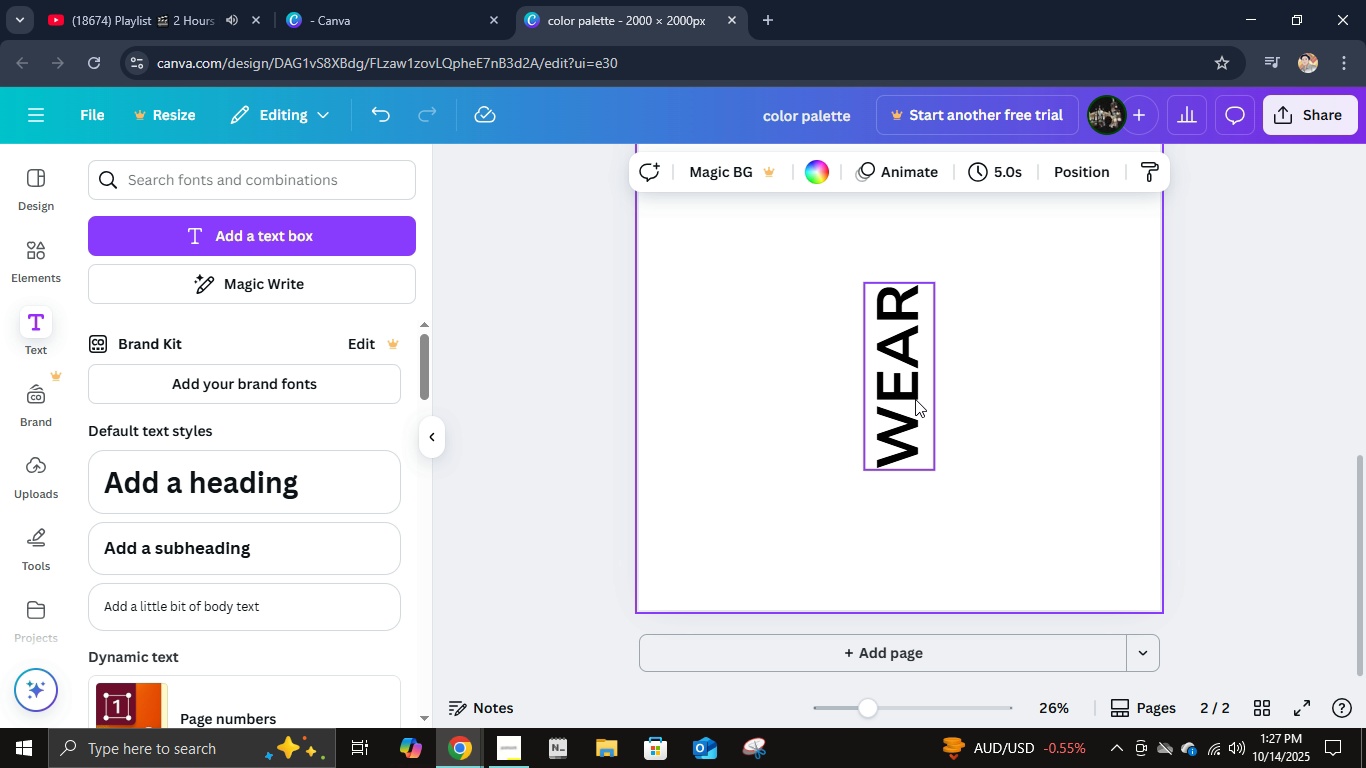 
left_click_drag(start_coordinate=[915, 399], to_coordinate=[734, 351])
 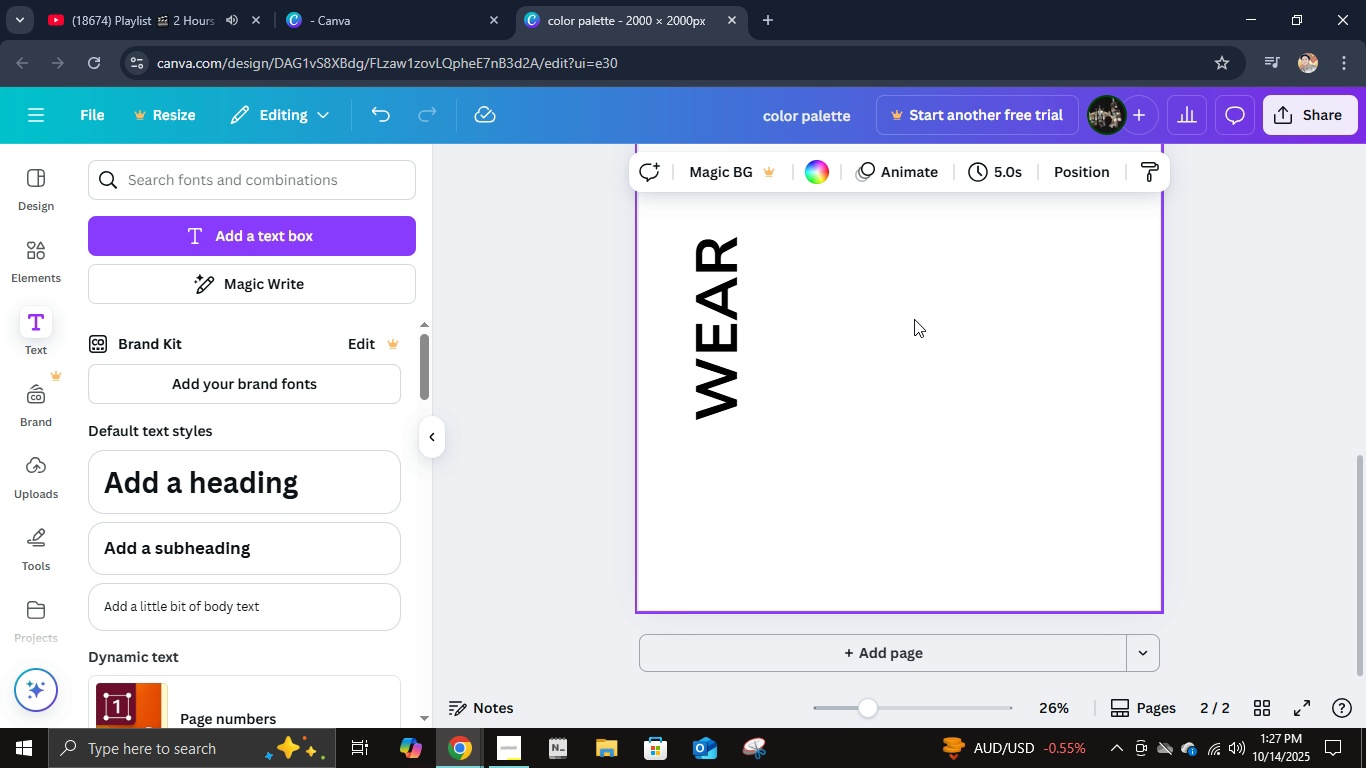 
double_click([914, 319])
 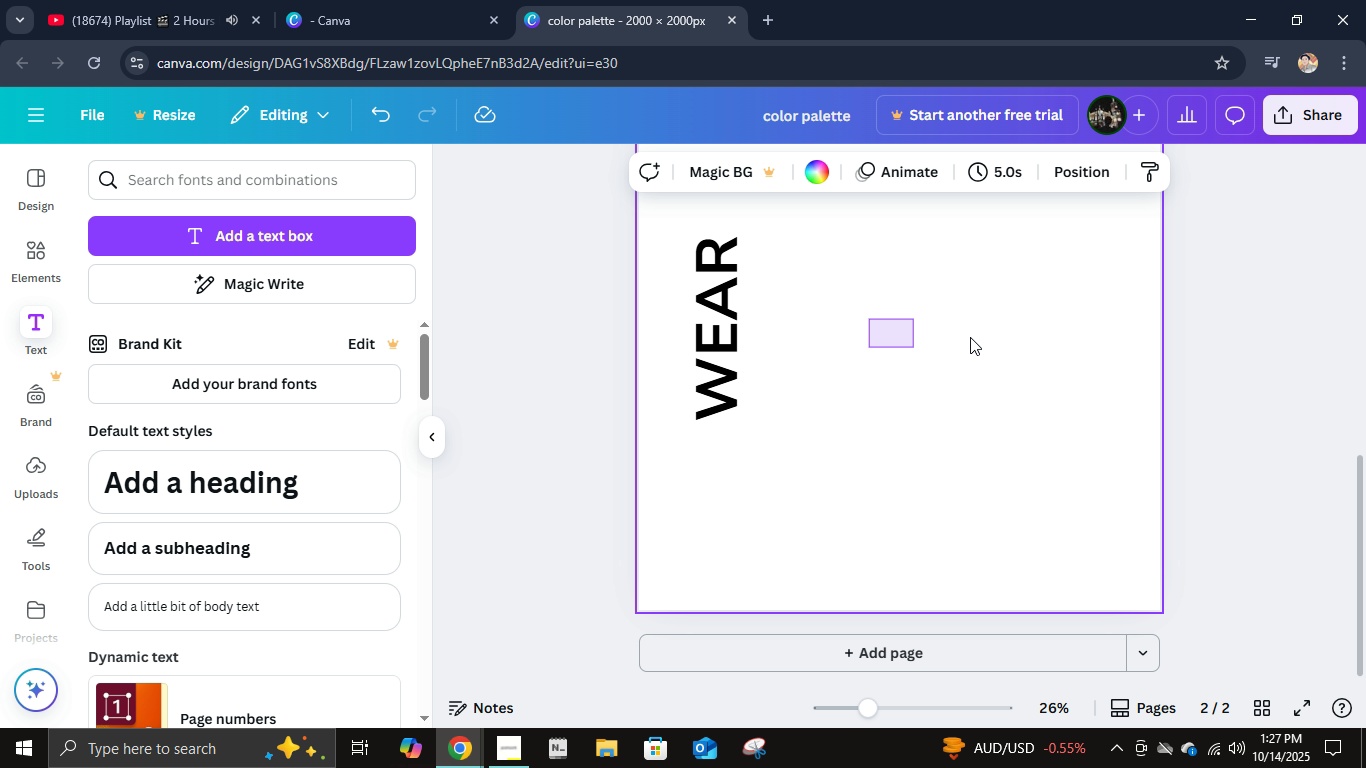 
left_click([982, 336])
 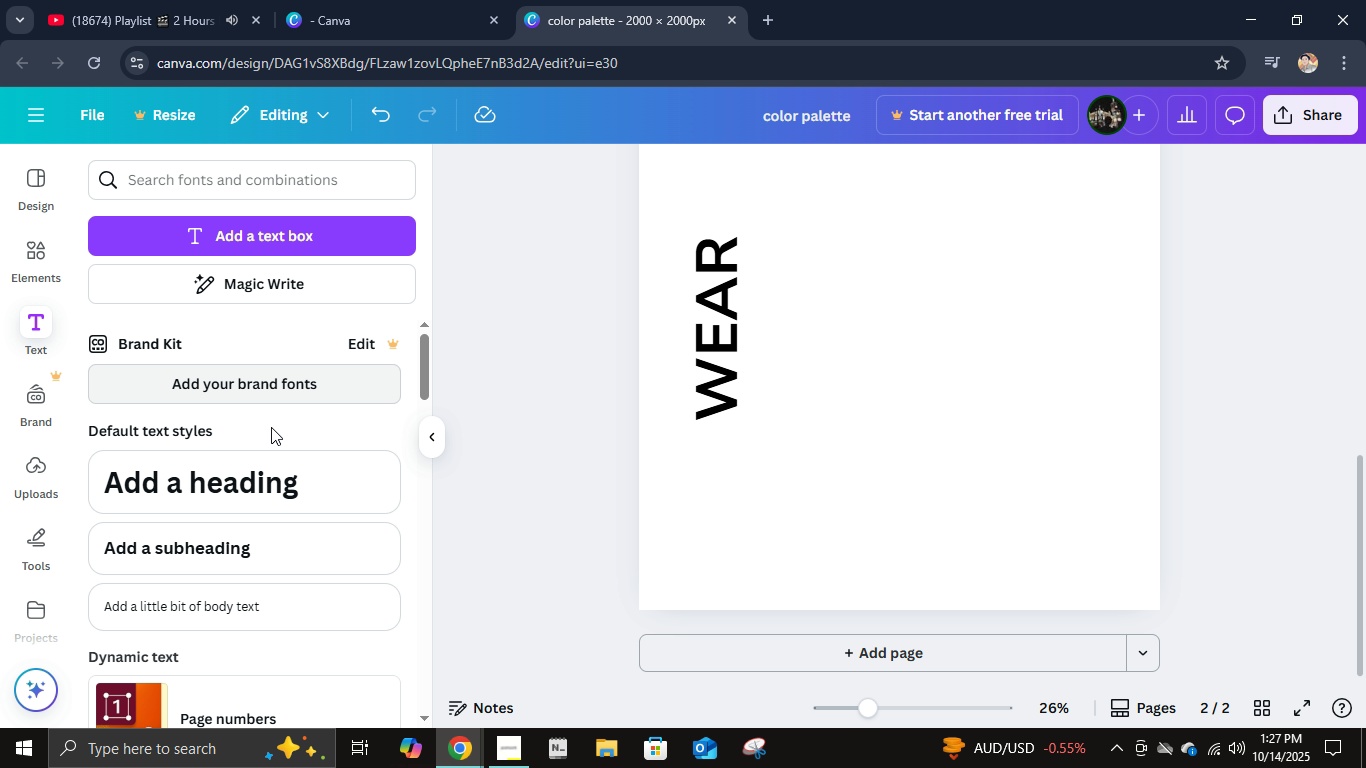 
left_click([276, 468])
 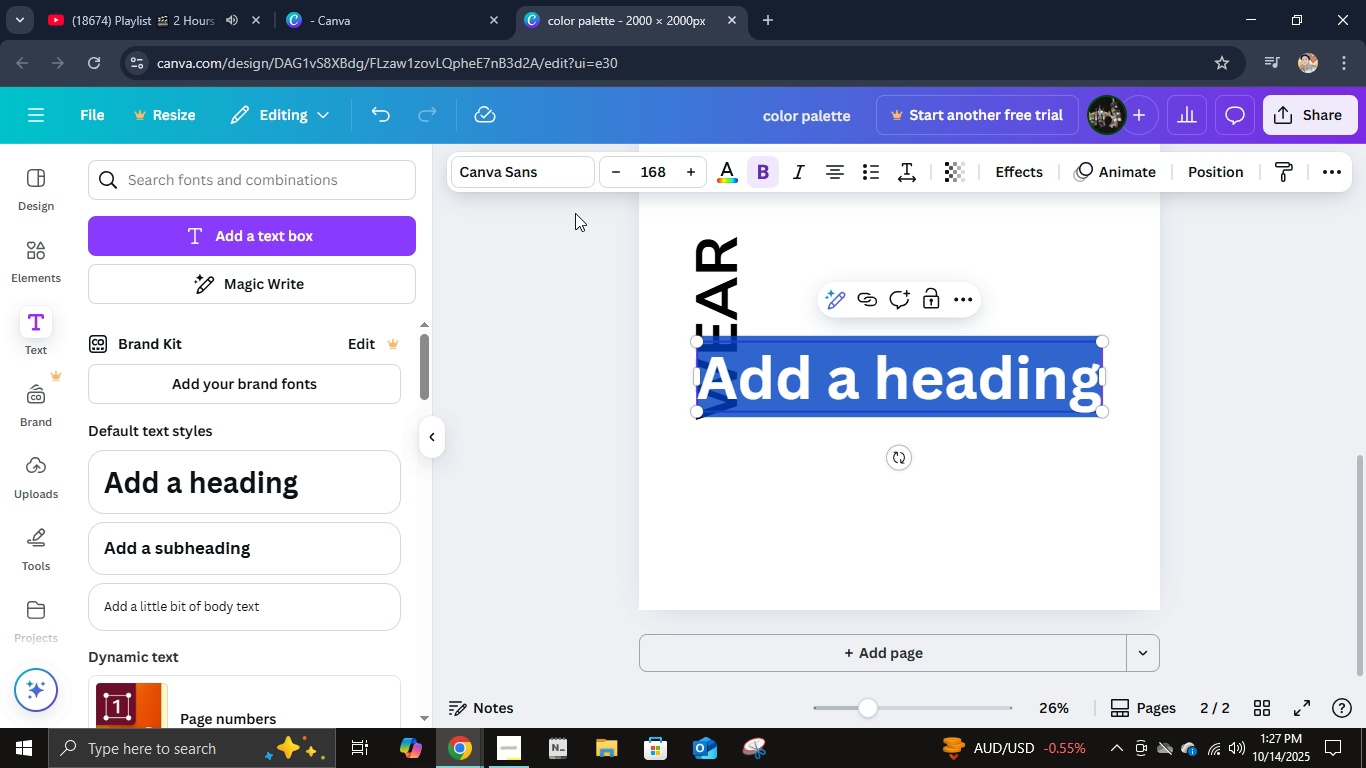 
left_click([529, 163])
 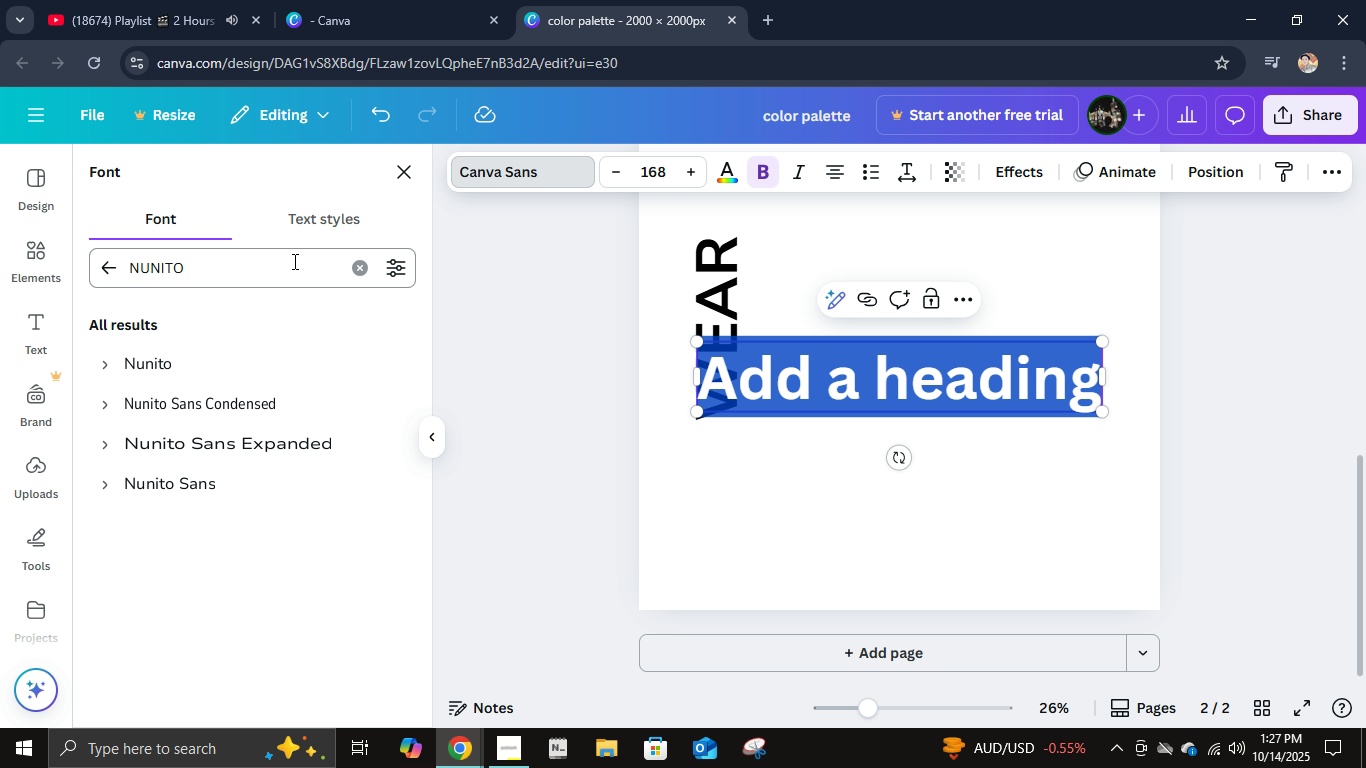 
left_click([362, 265])
 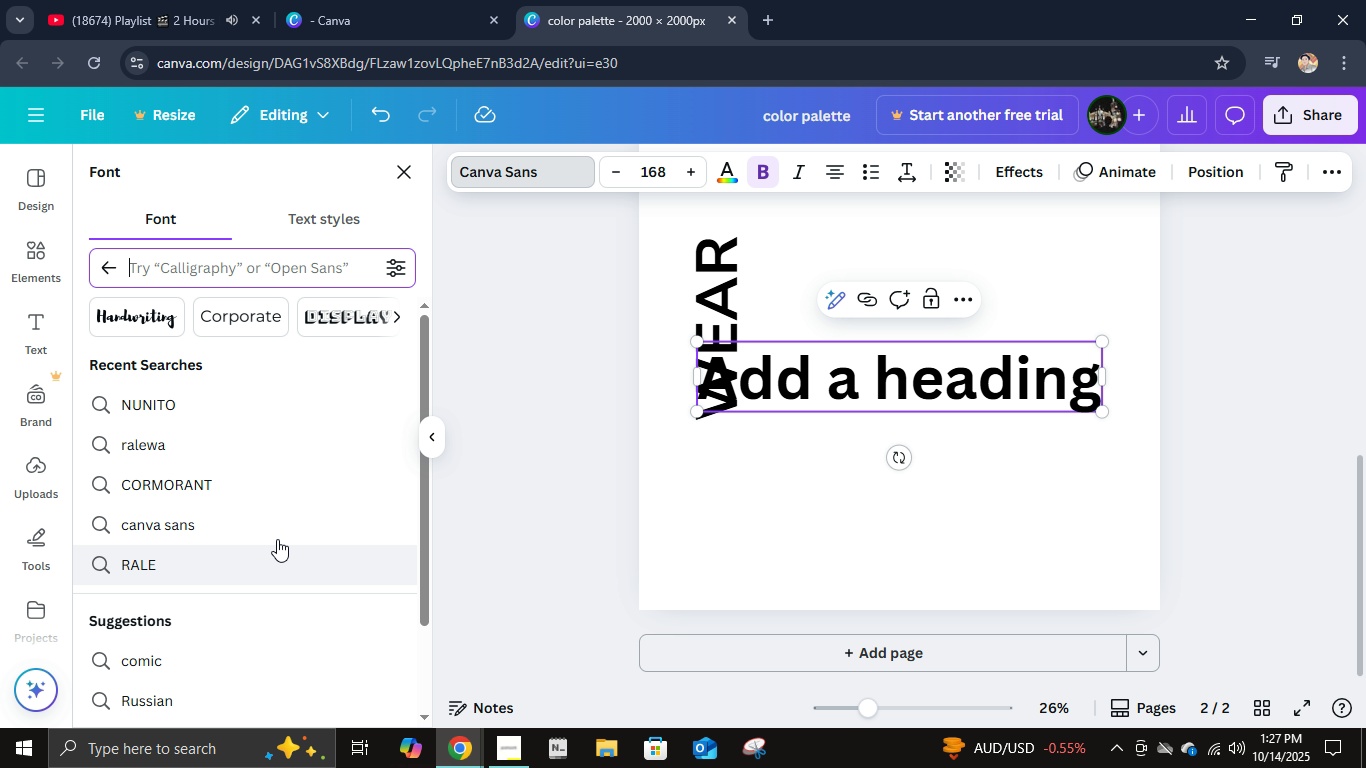 
scroll: coordinate [224, 479], scroll_direction: down, amount: 2.0
 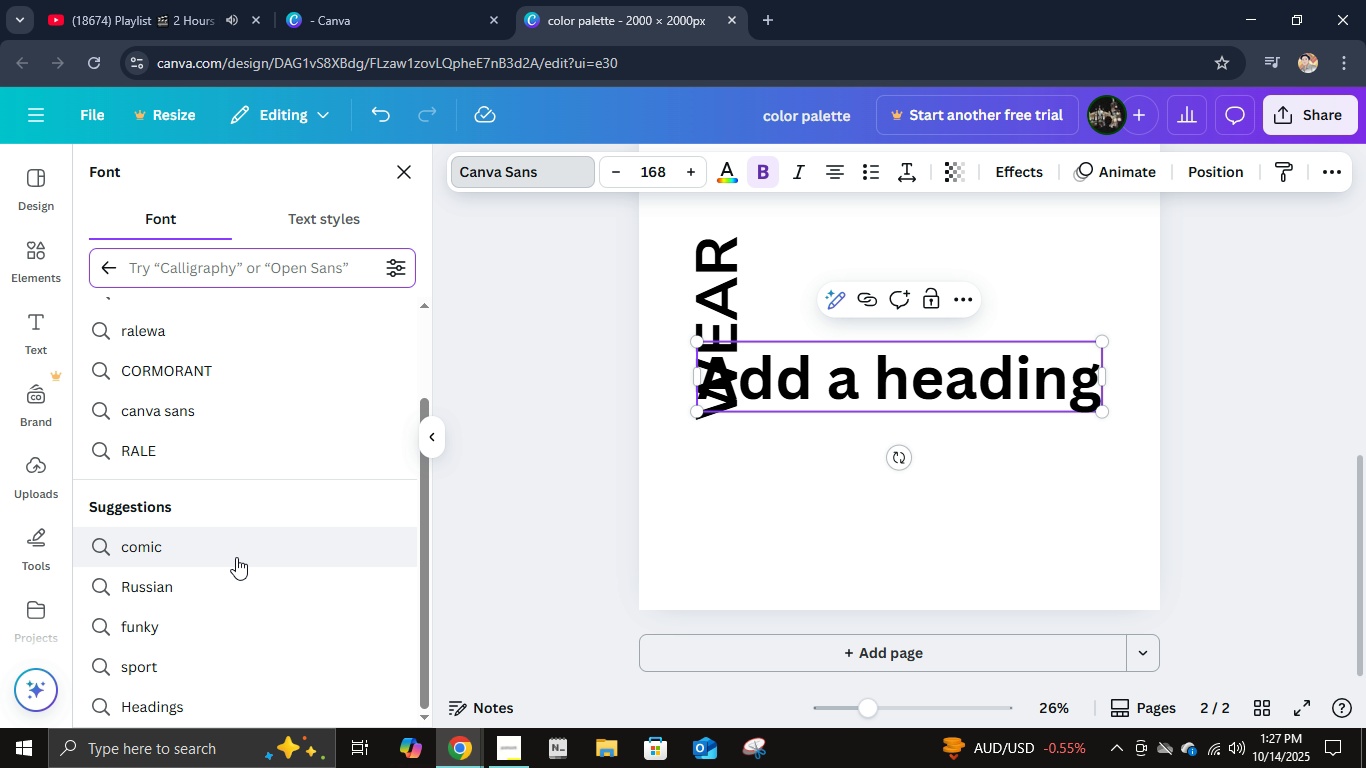 
scroll: coordinate [237, 557], scroll_direction: up, amount: 2.0
 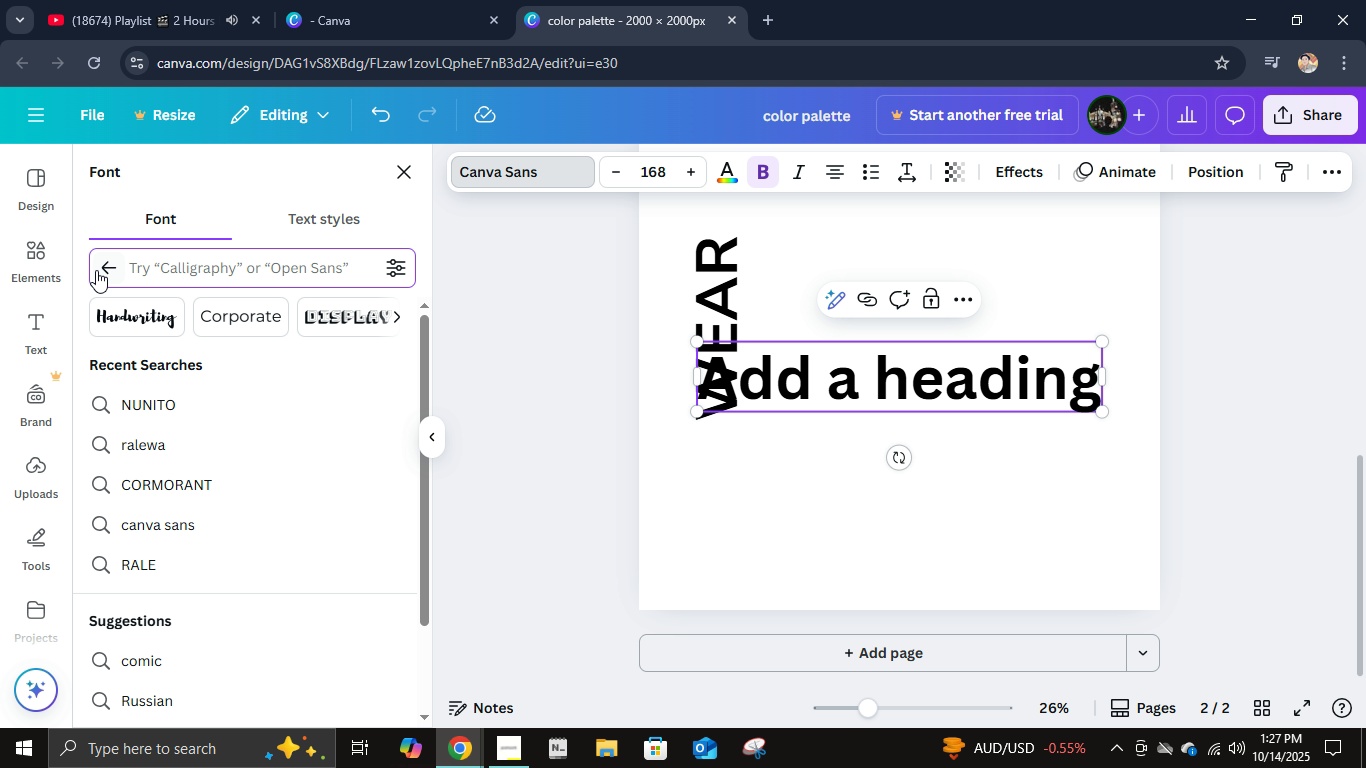 
left_click([97, 270])
 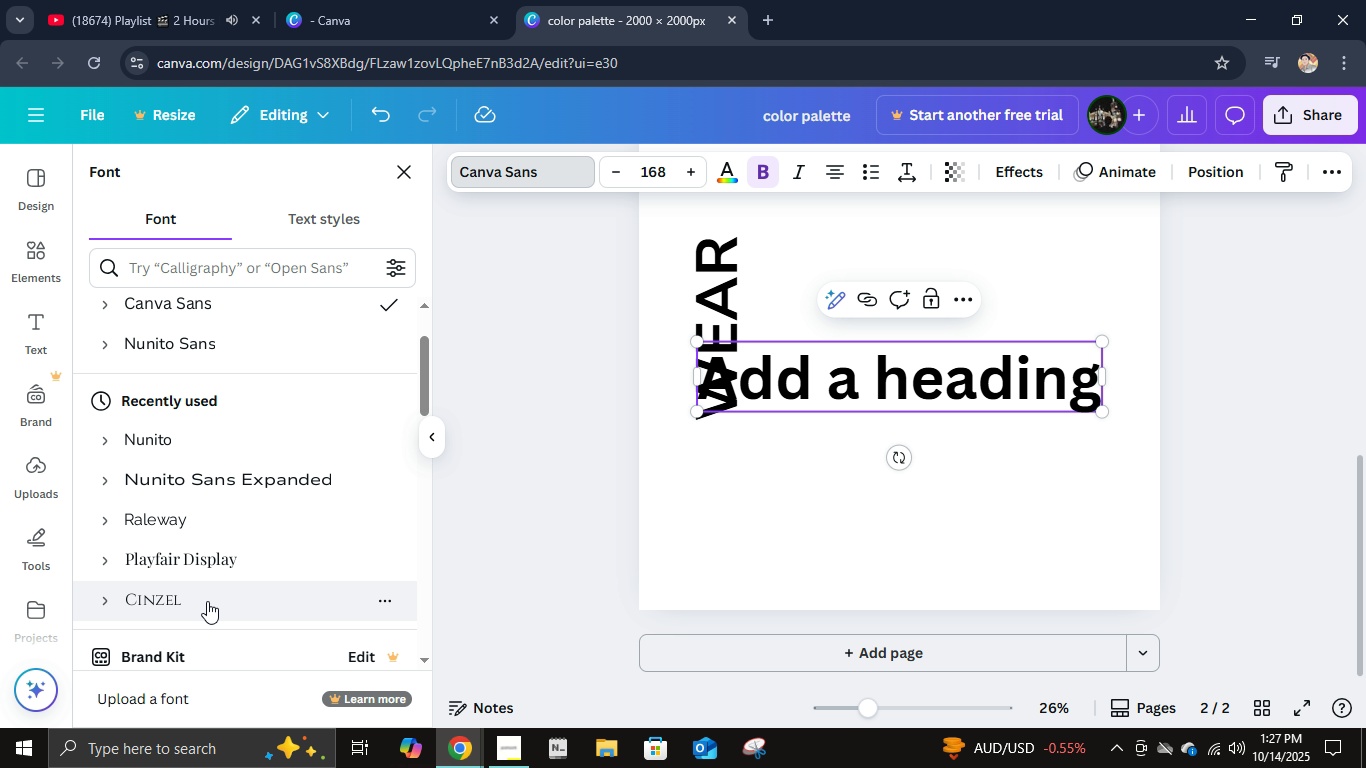 
left_click([207, 601])
 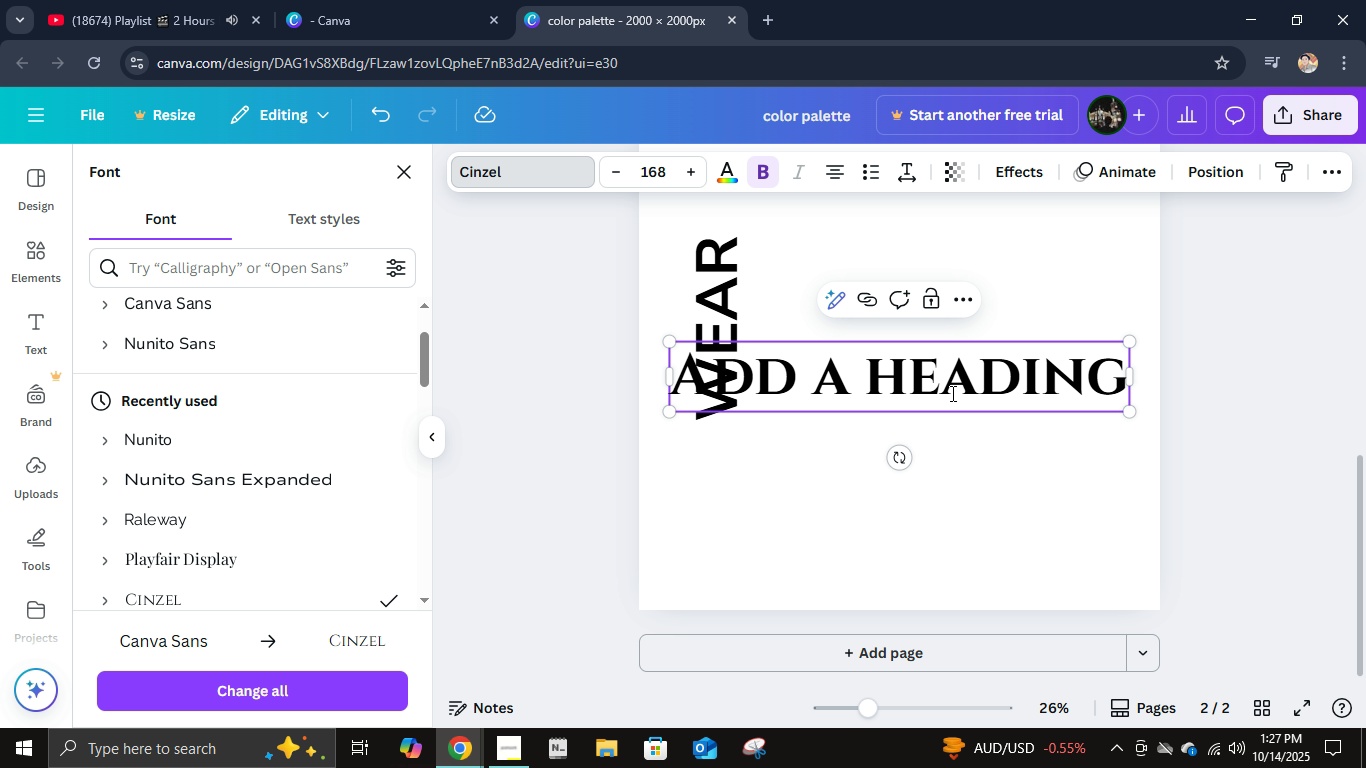 
left_click([954, 386])
 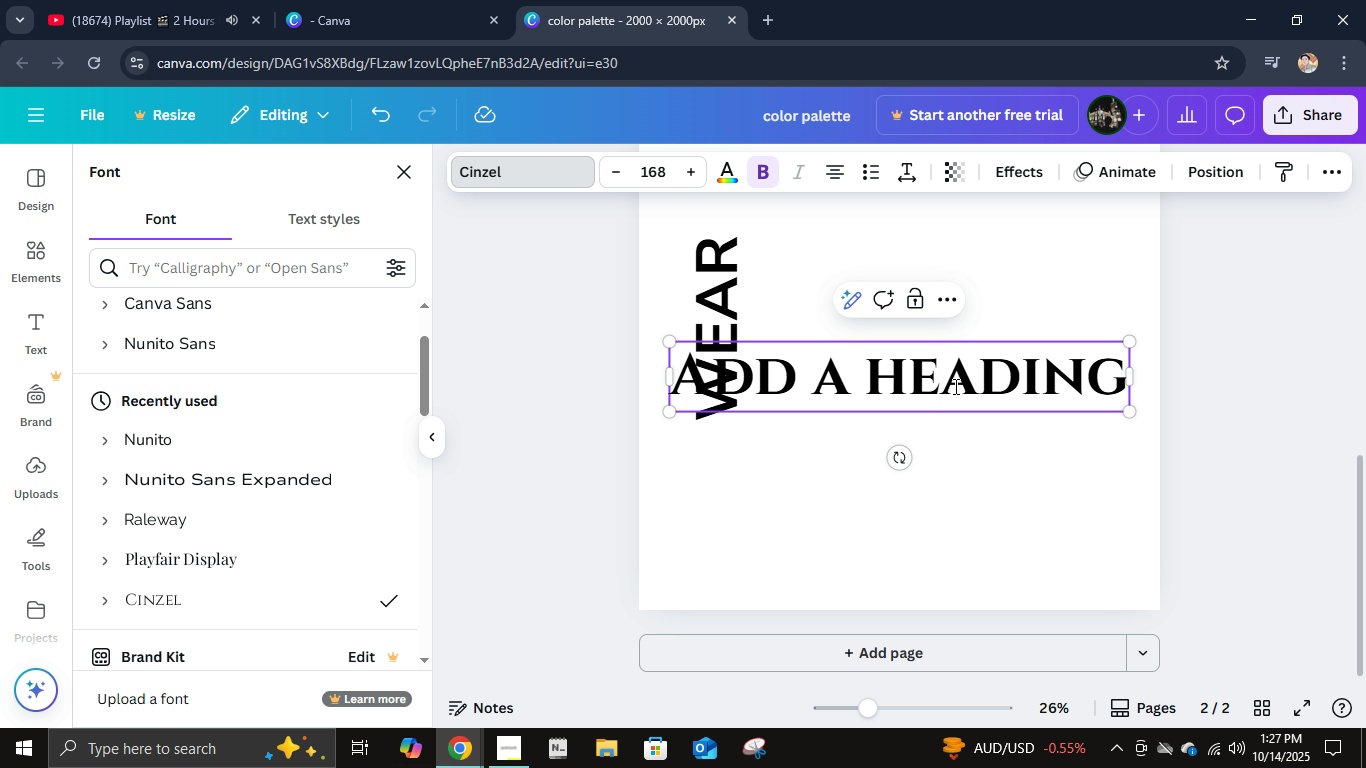 
key(Control+A)
 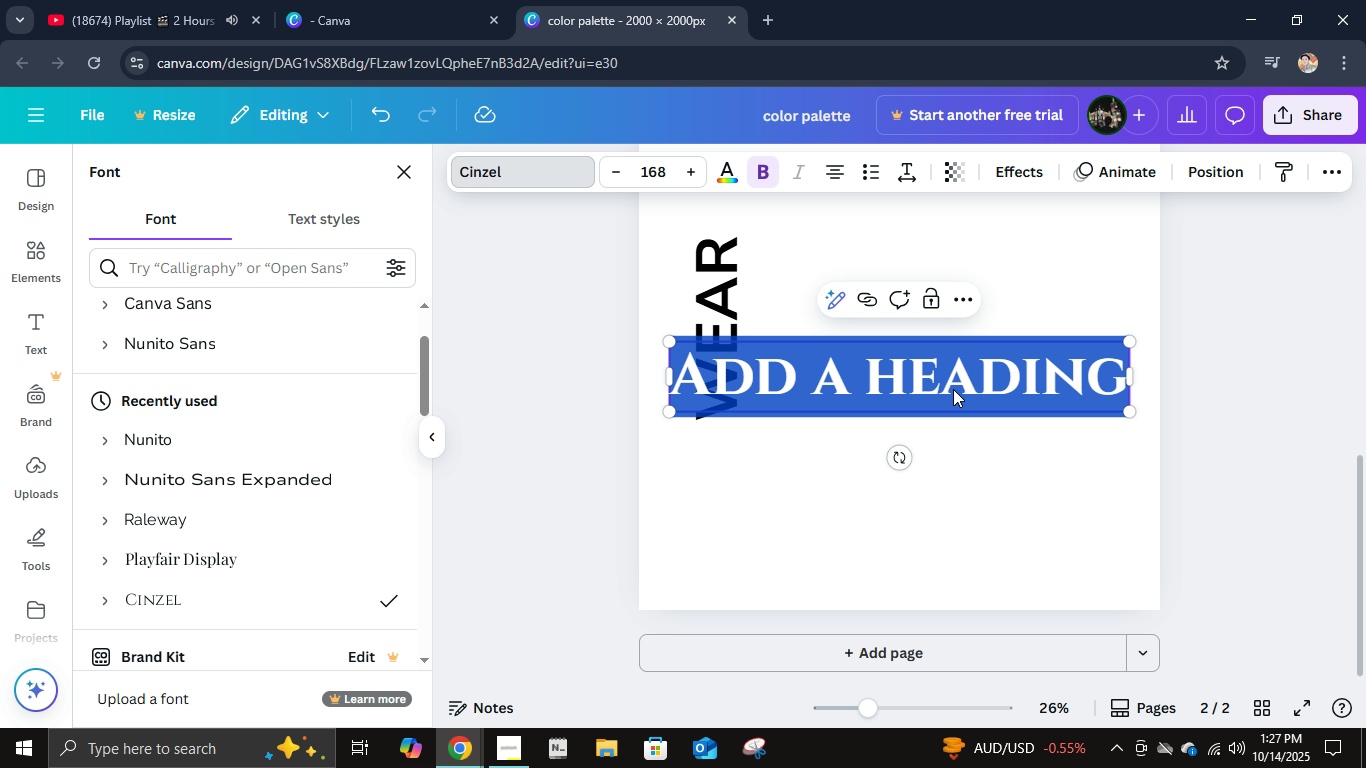 
type(ORGANIN)
key(Backspace)
type(C)
 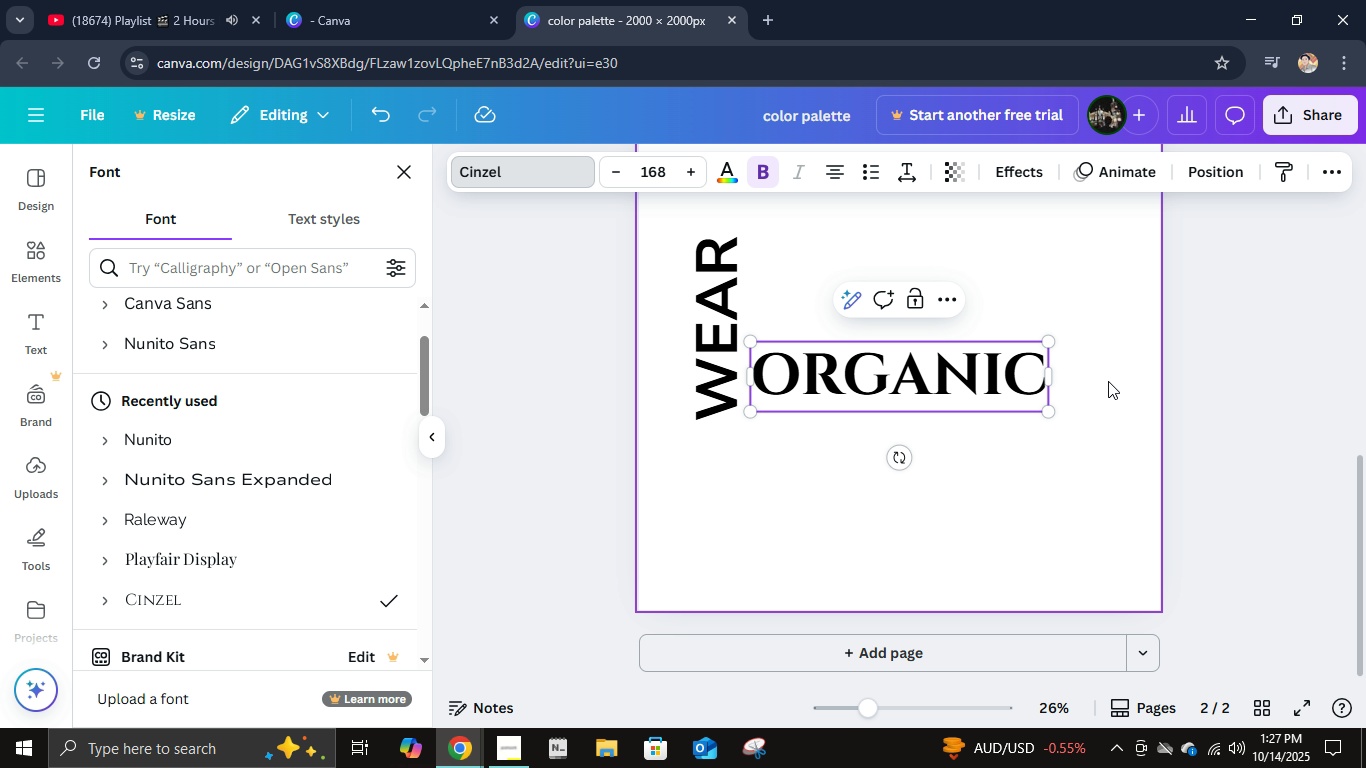 
left_click([1119, 382])
 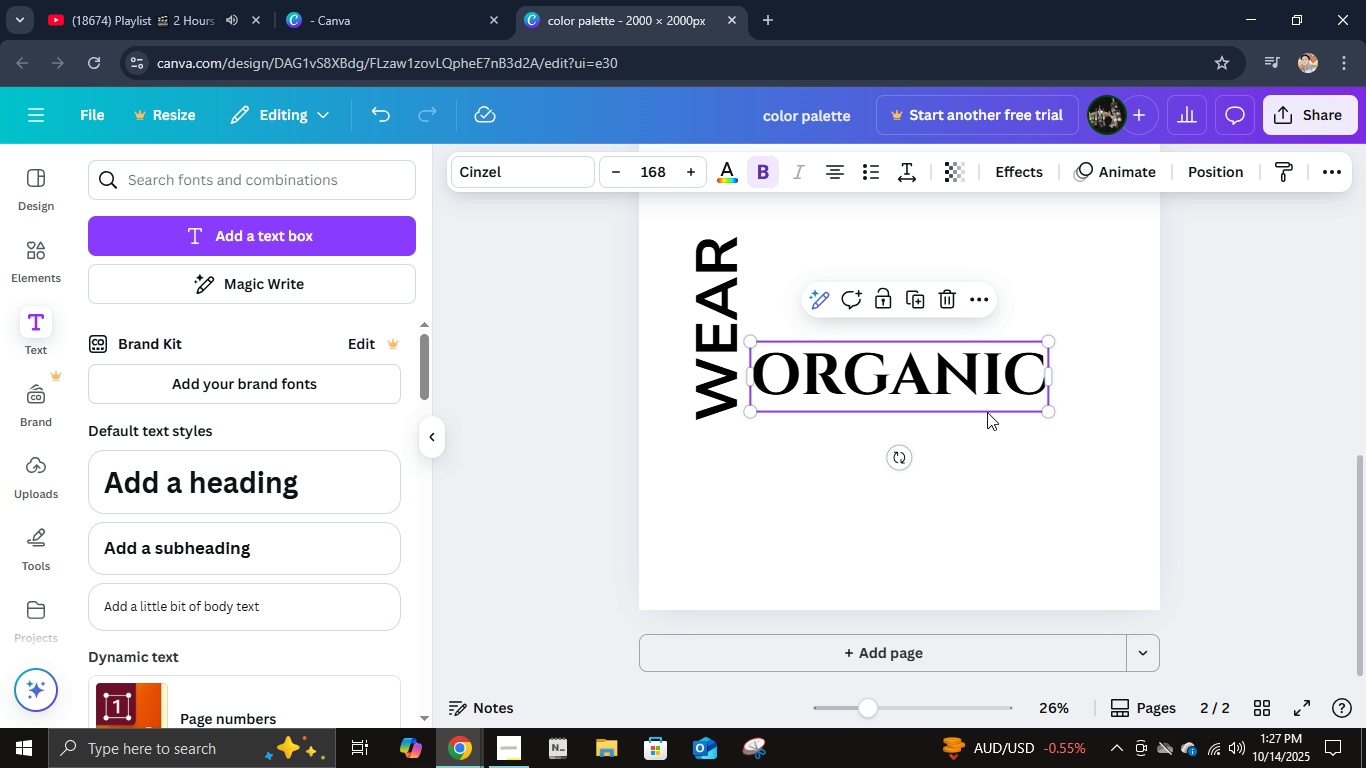 
left_click([987, 412])
 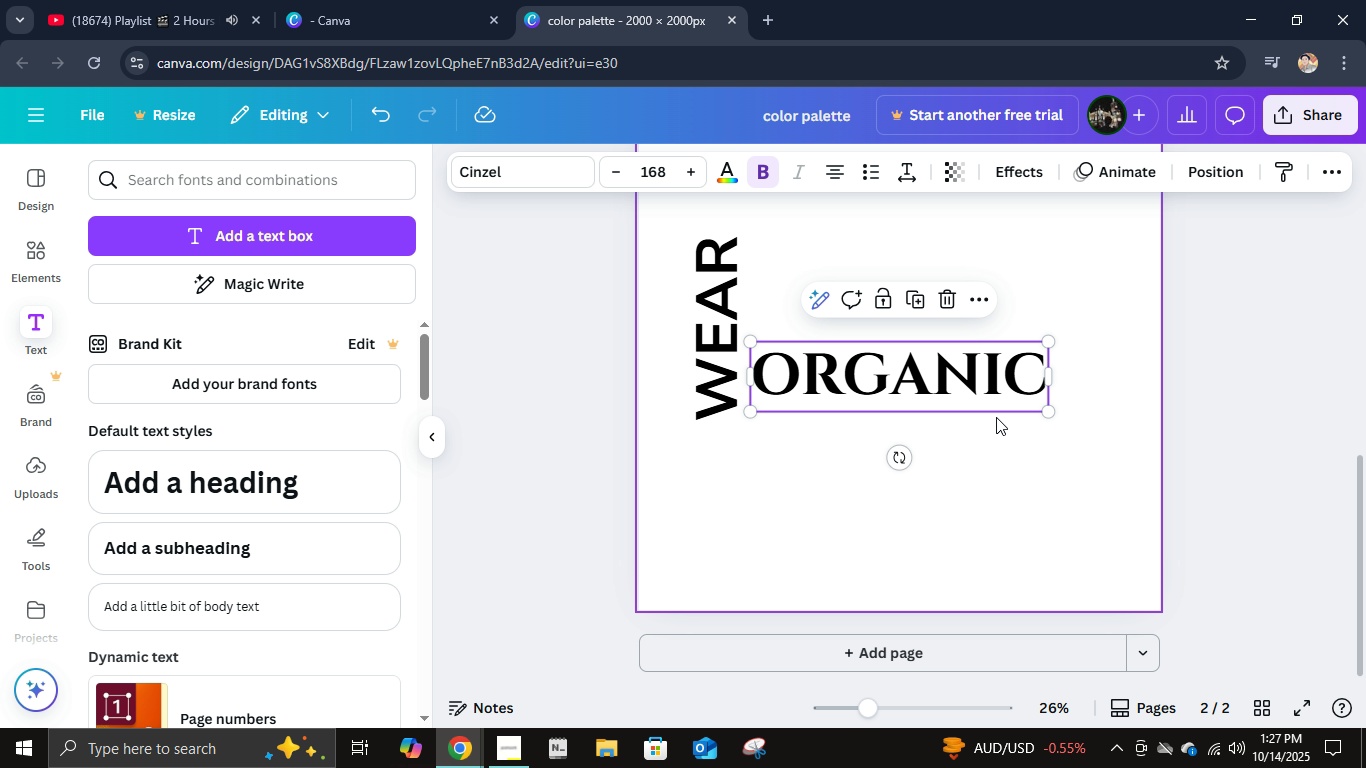 
left_click_drag(start_coordinate=[998, 391], to_coordinate=[998, 386])
 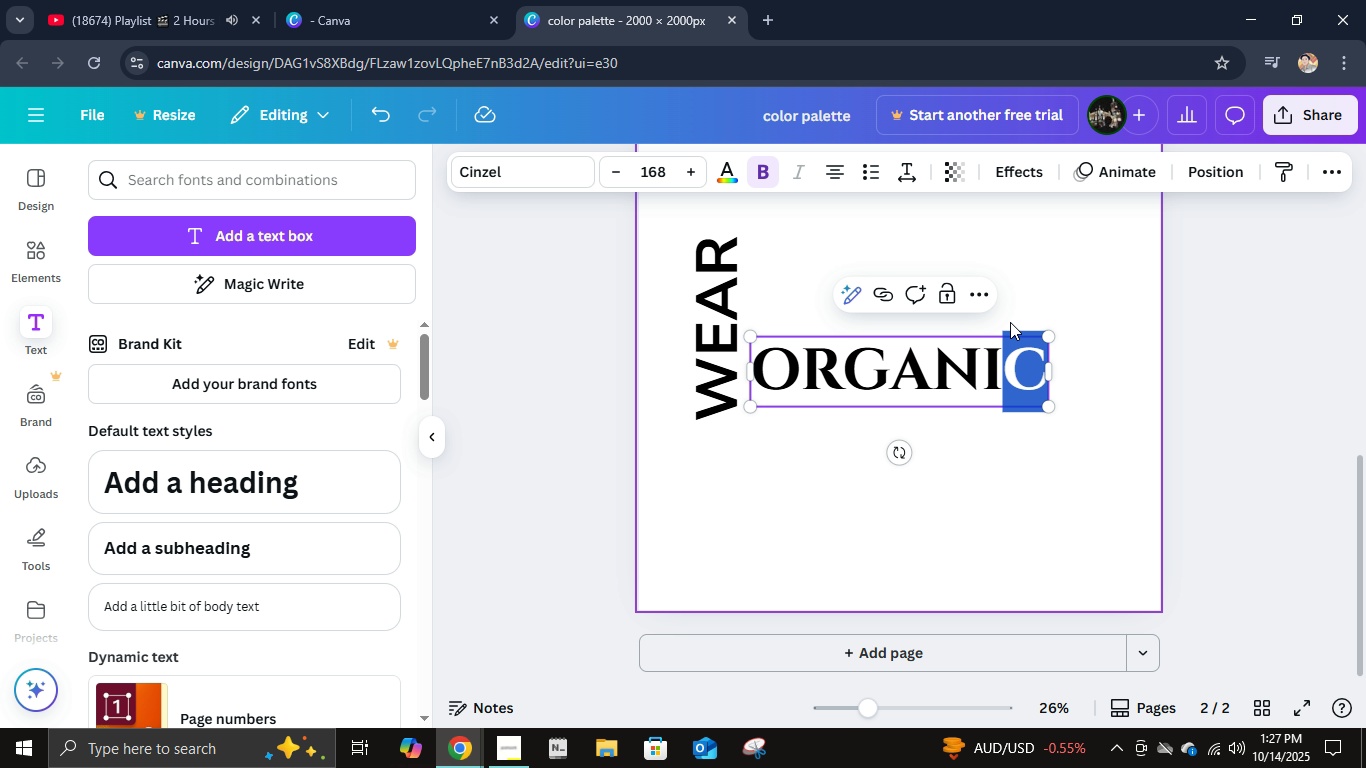 
left_click_drag(start_coordinate=[998, 386], to_coordinate=[1011, 332])
 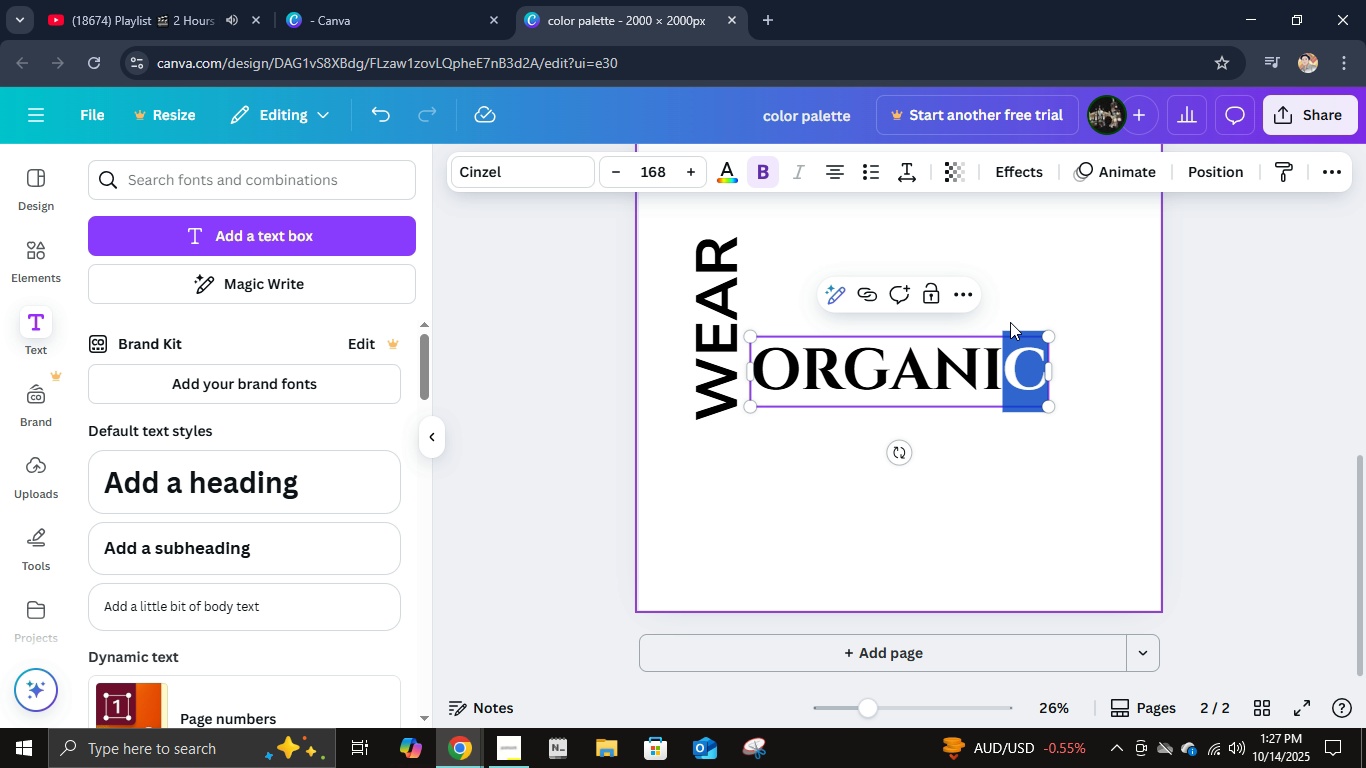 
middle_click([998, 386])
 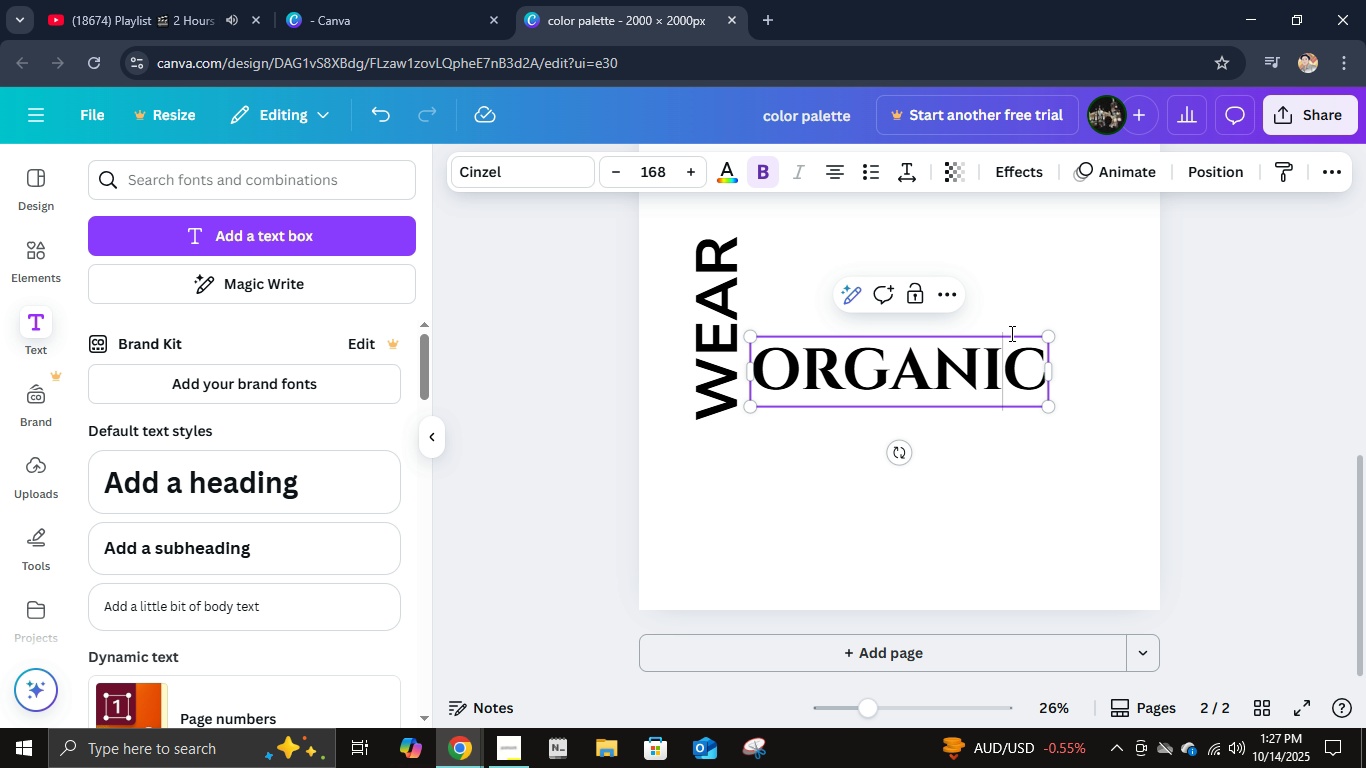 
left_click_drag(start_coordinate=[1011, 332], to_coordinate=[1010, 322])
 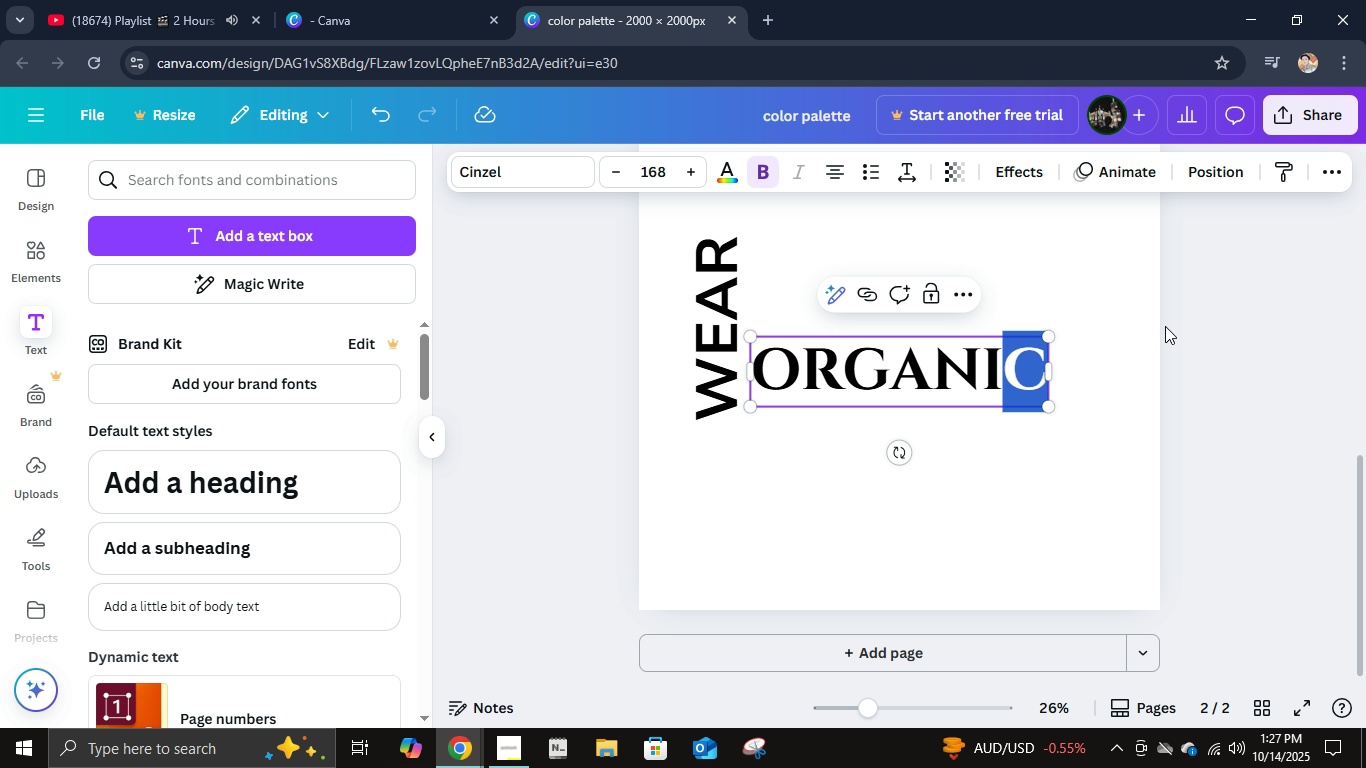 
double_click([1165, 326])
 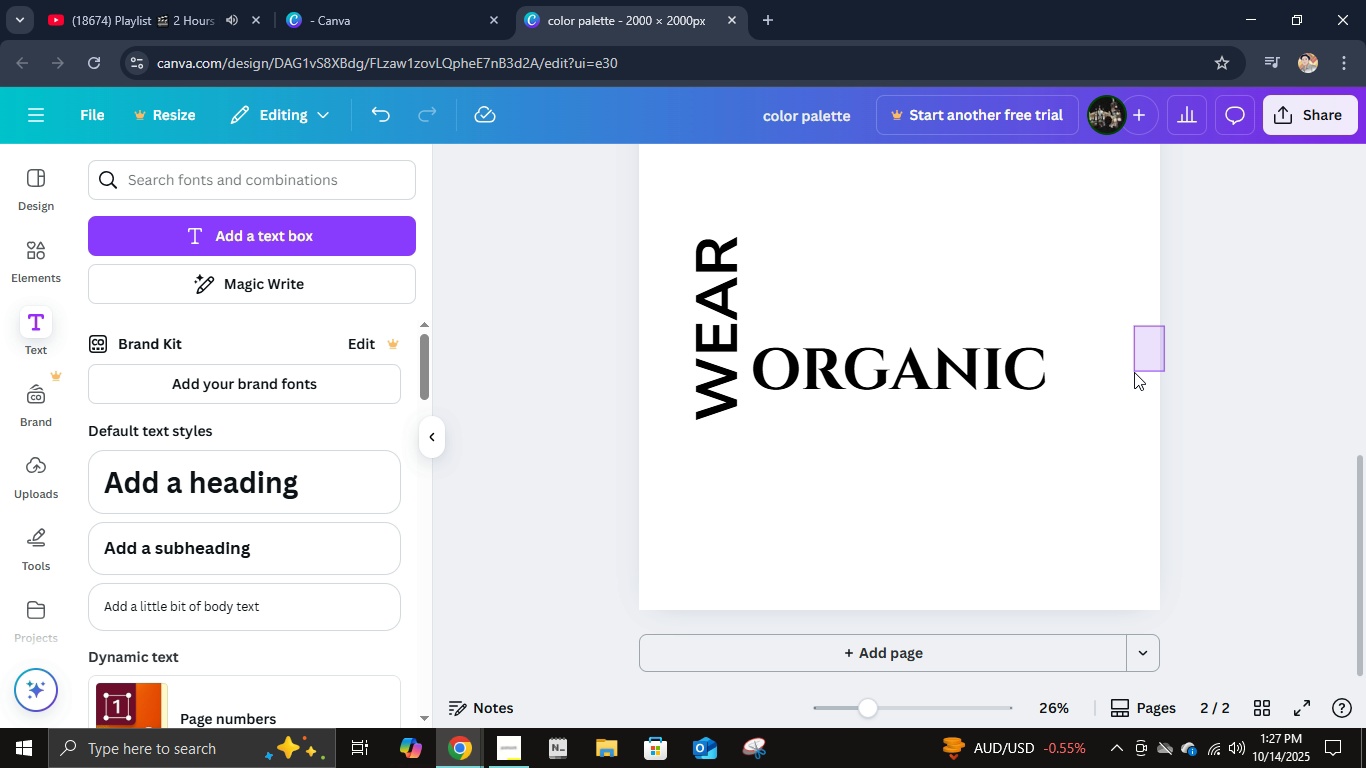 
left_click([1134, 372])
 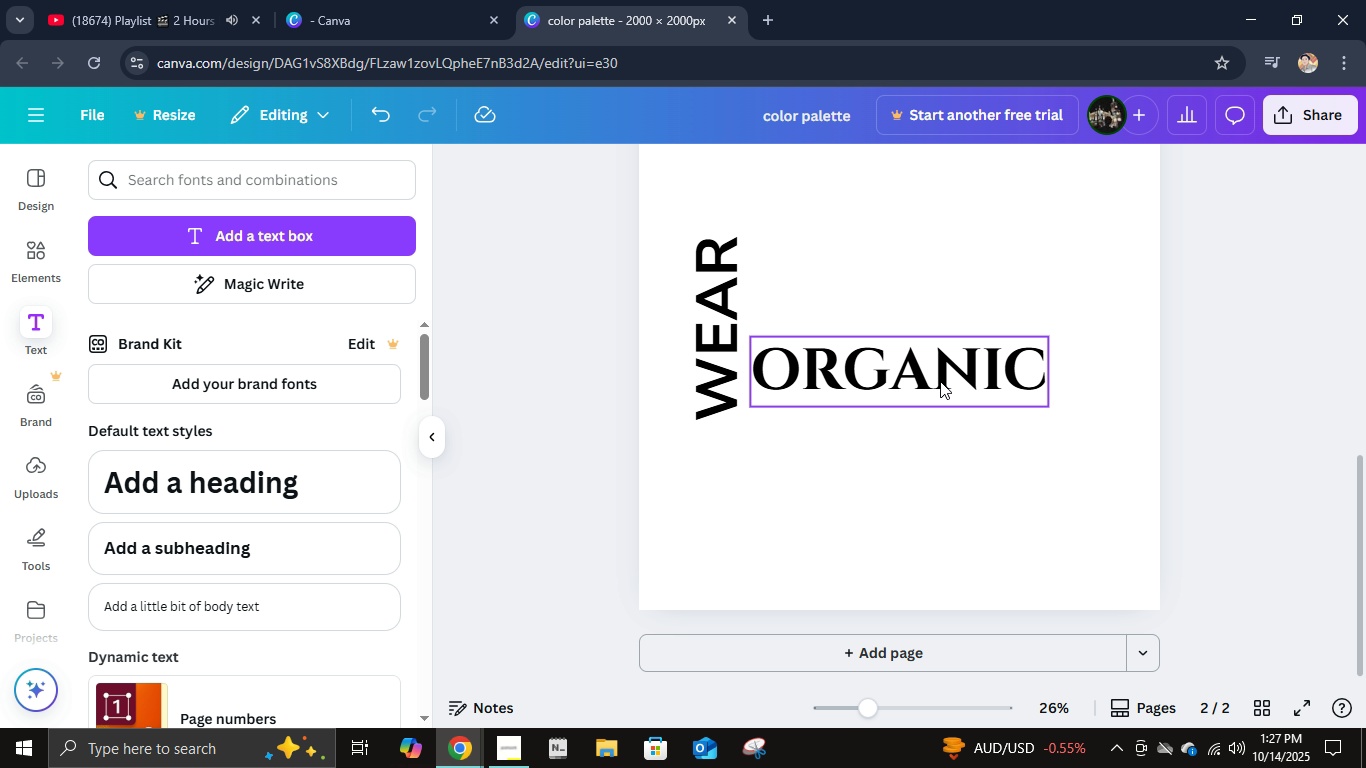 
left_click_drag(start_coordinate=[940, 374], to_coordinate=[937, 273])
 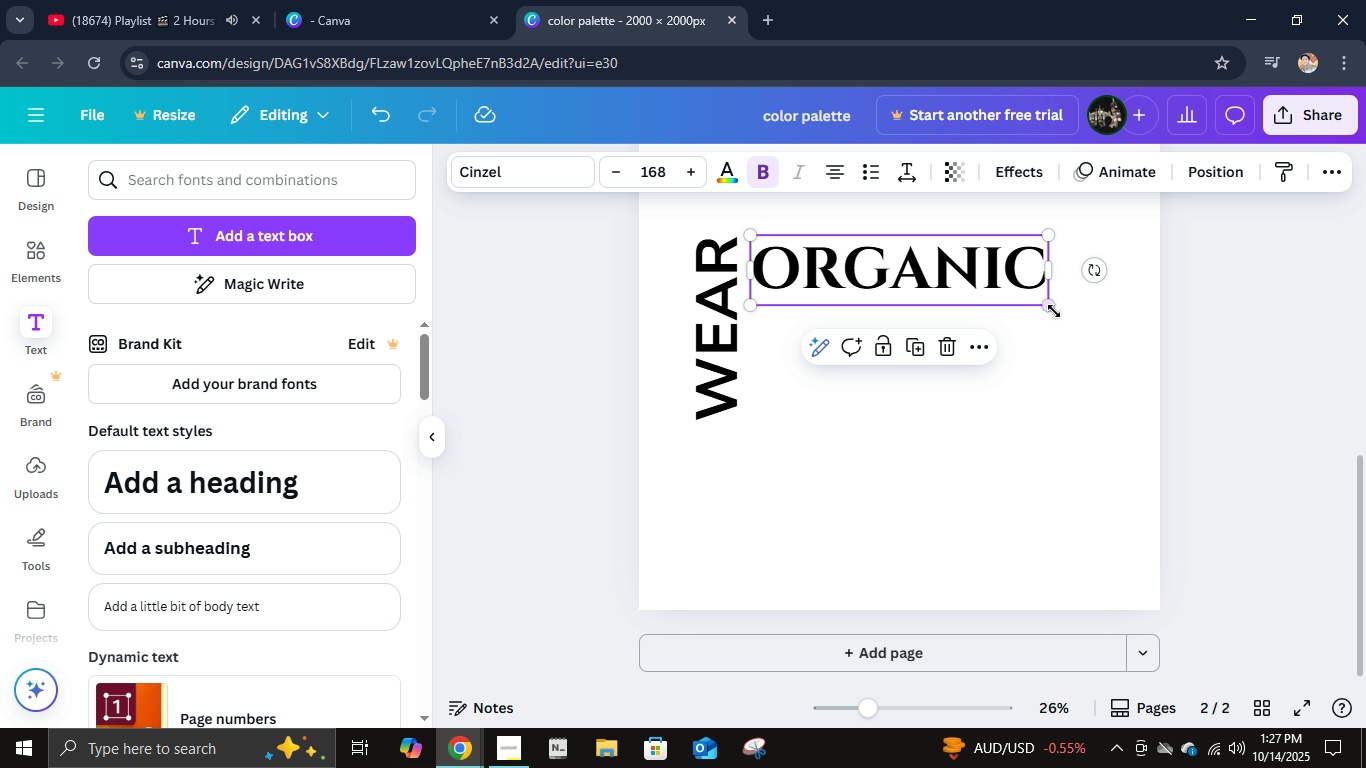 
left_click_drag(start_coordinate=[1052, 307], to_coordinate=[1130, 354])
 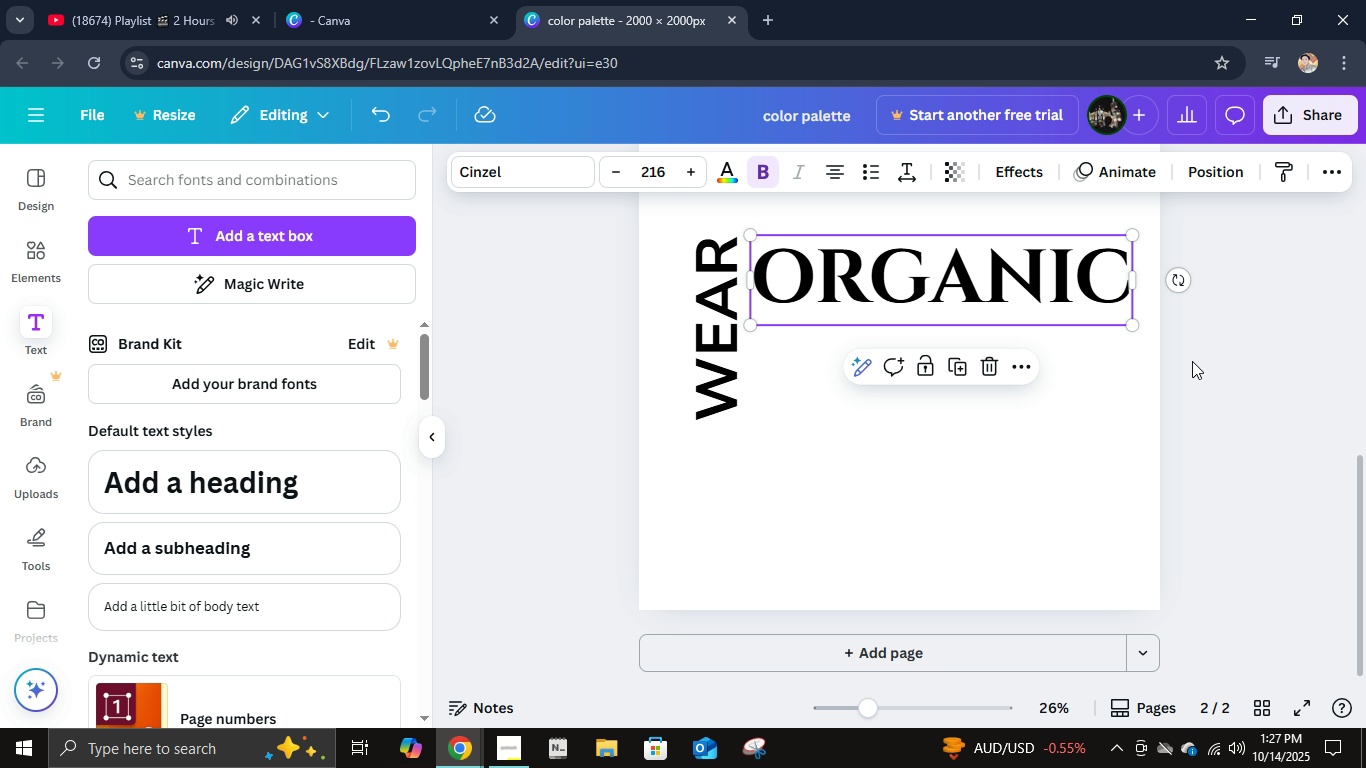 
left_click([1192, 361])
 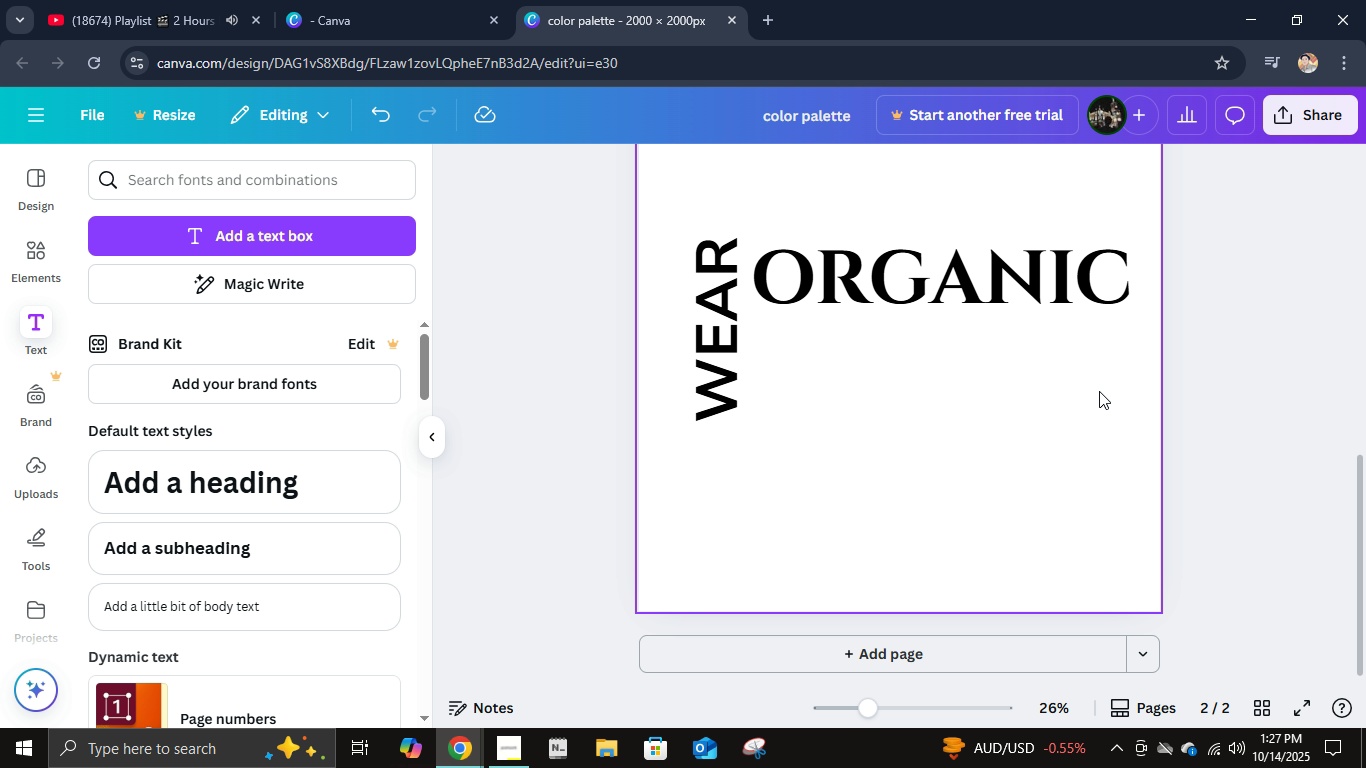 
scroll: coordinate [1099, 391], scroll_direction: up, amount: 1.0
 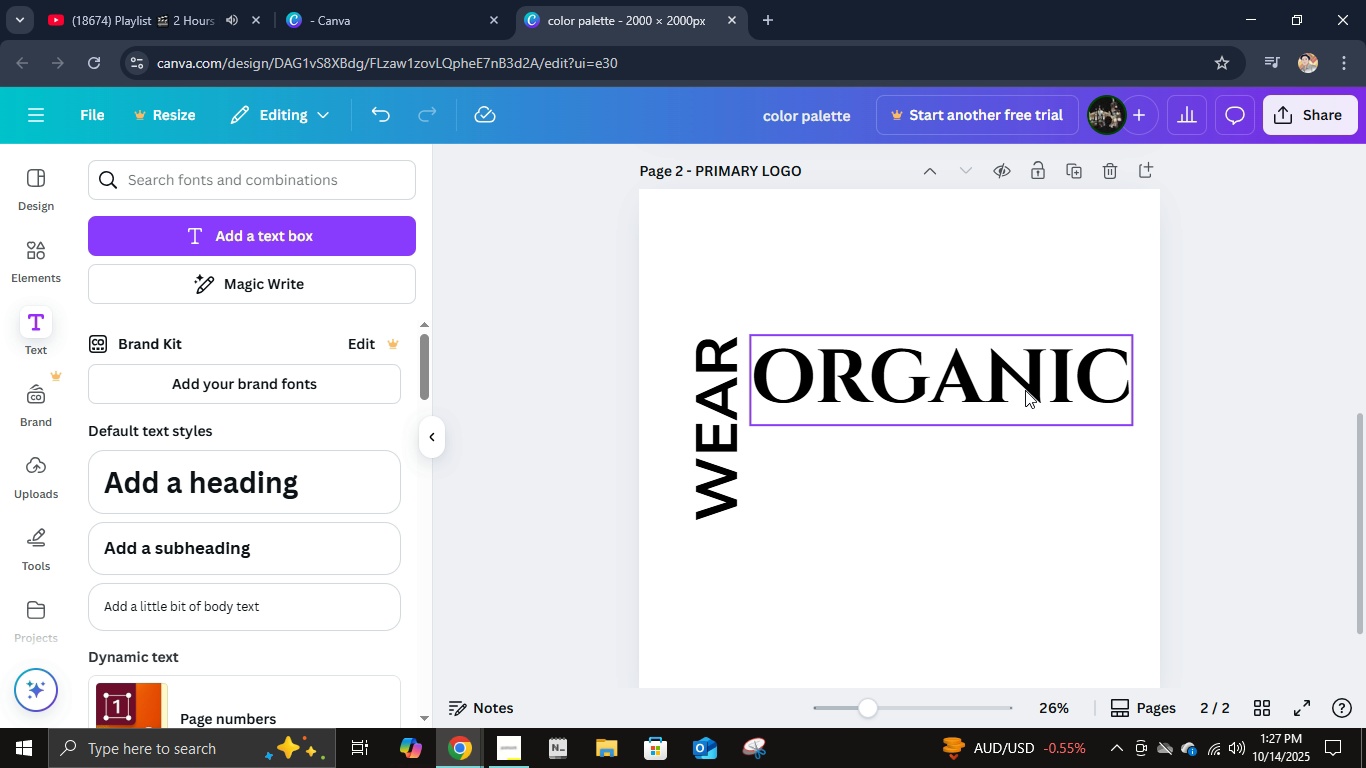 
left_click([1025, 390])
 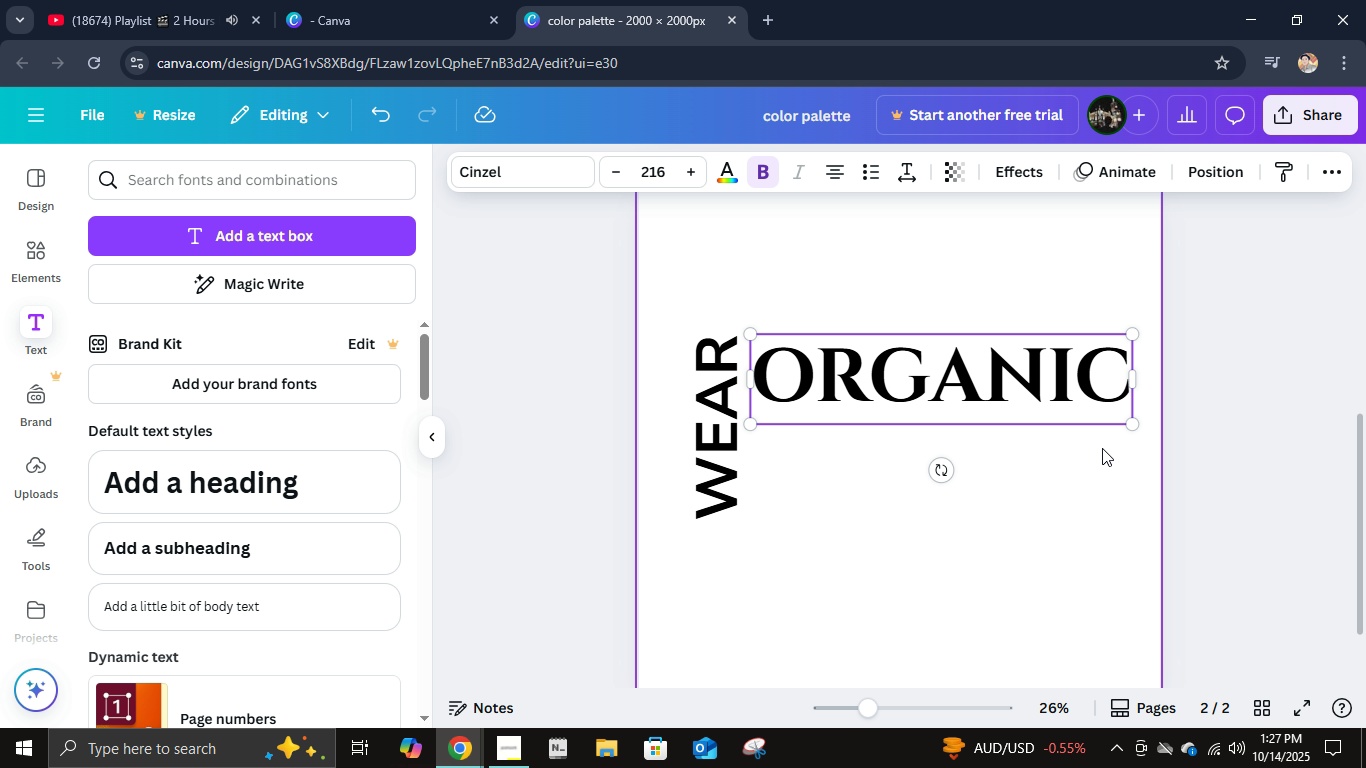 
scroll: coordinate [1102, 448], scroll_direction: down, amount: 1.0
 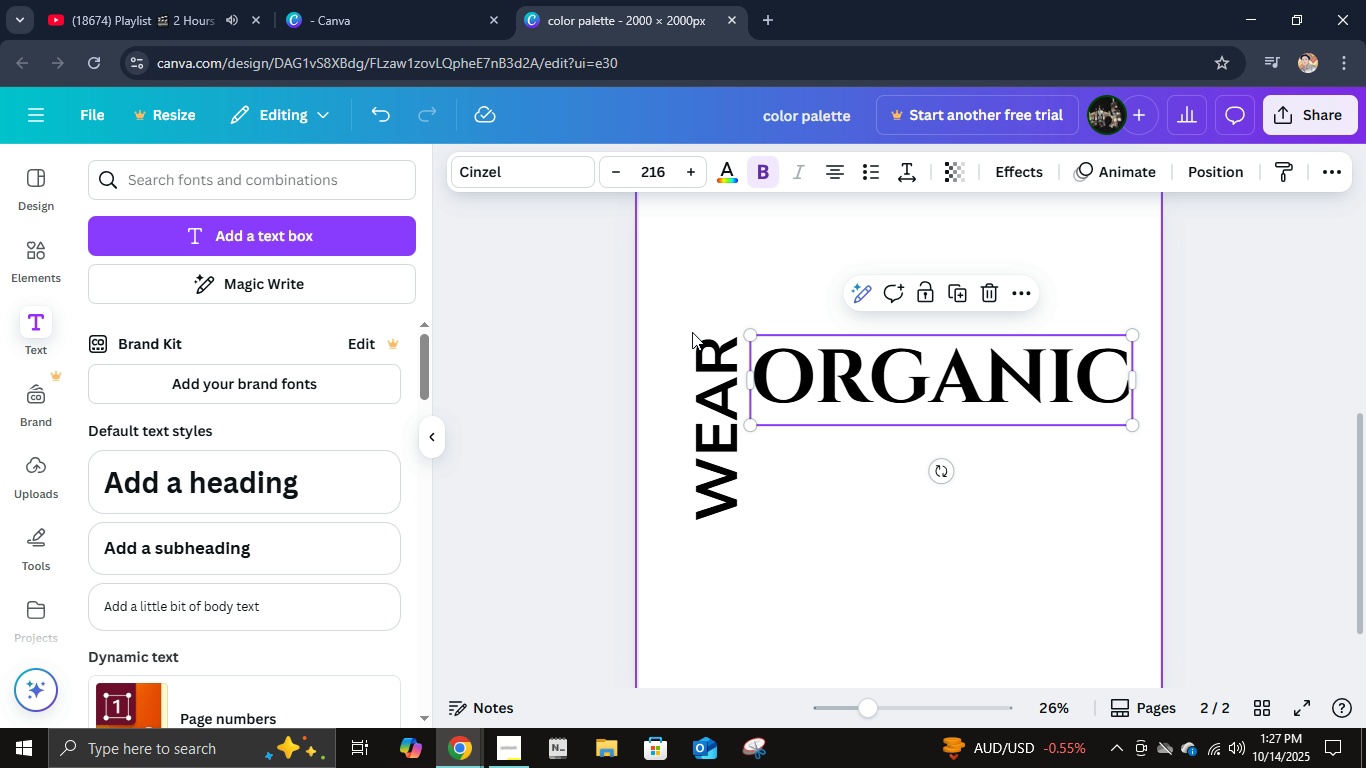 
left_click([744, 332])
 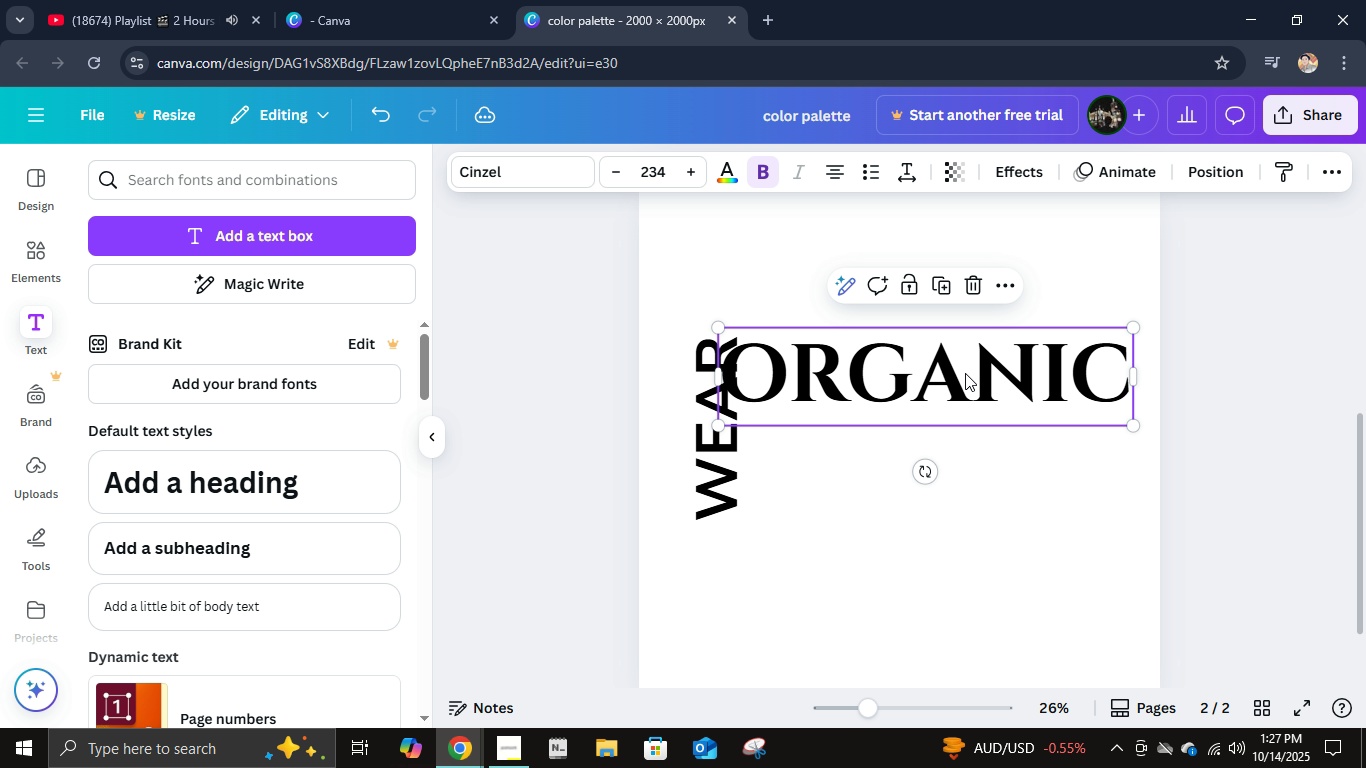 
left_click_drag(start_coordinate=[744, 332], to_coordinate=[722, 292])
 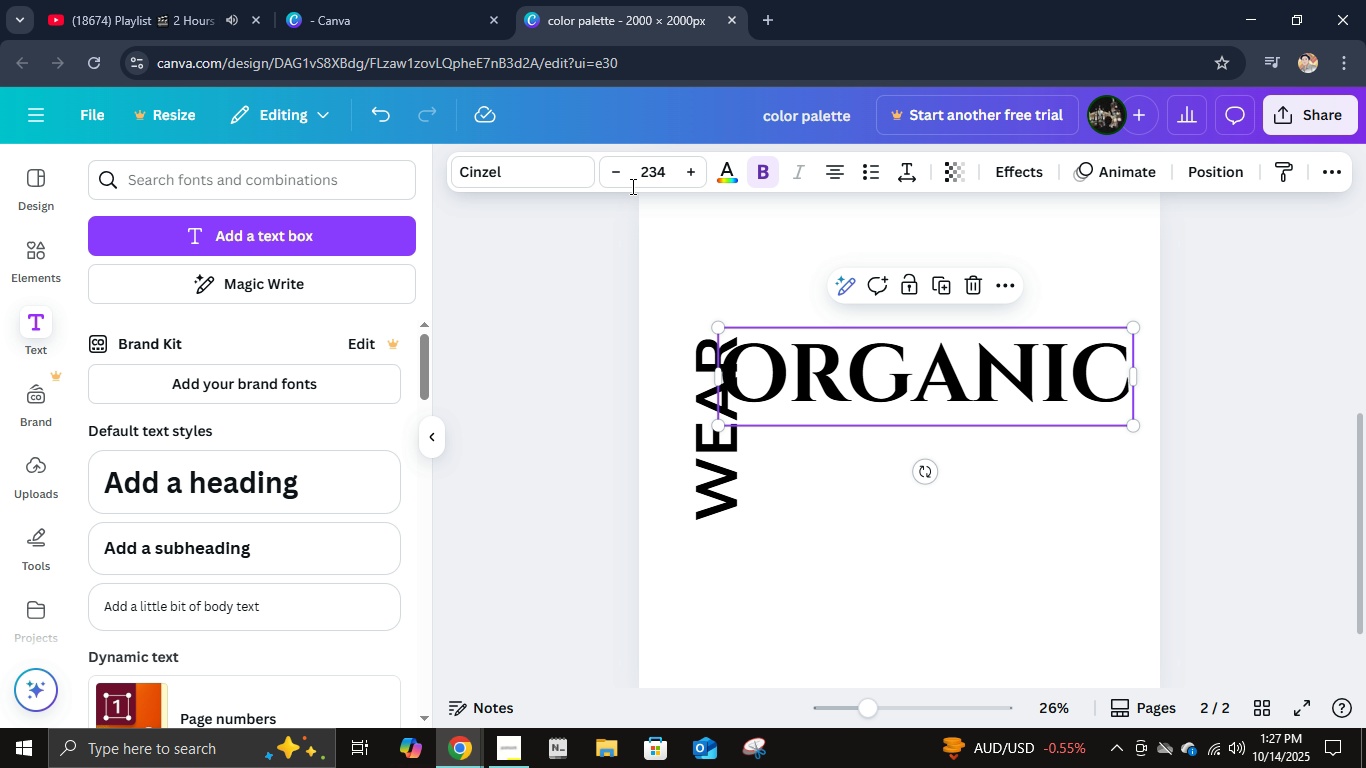 
left_click([651, 171])
 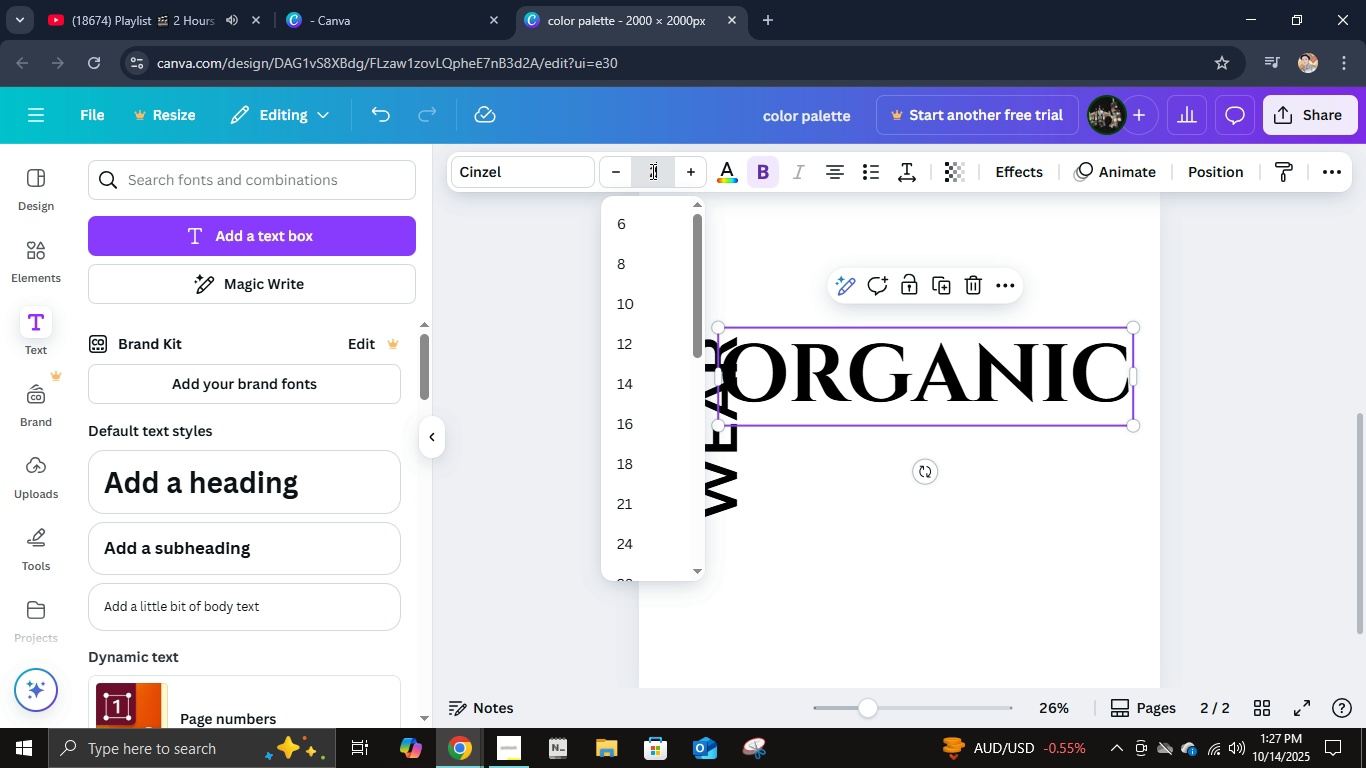 
key(Numpad2)
 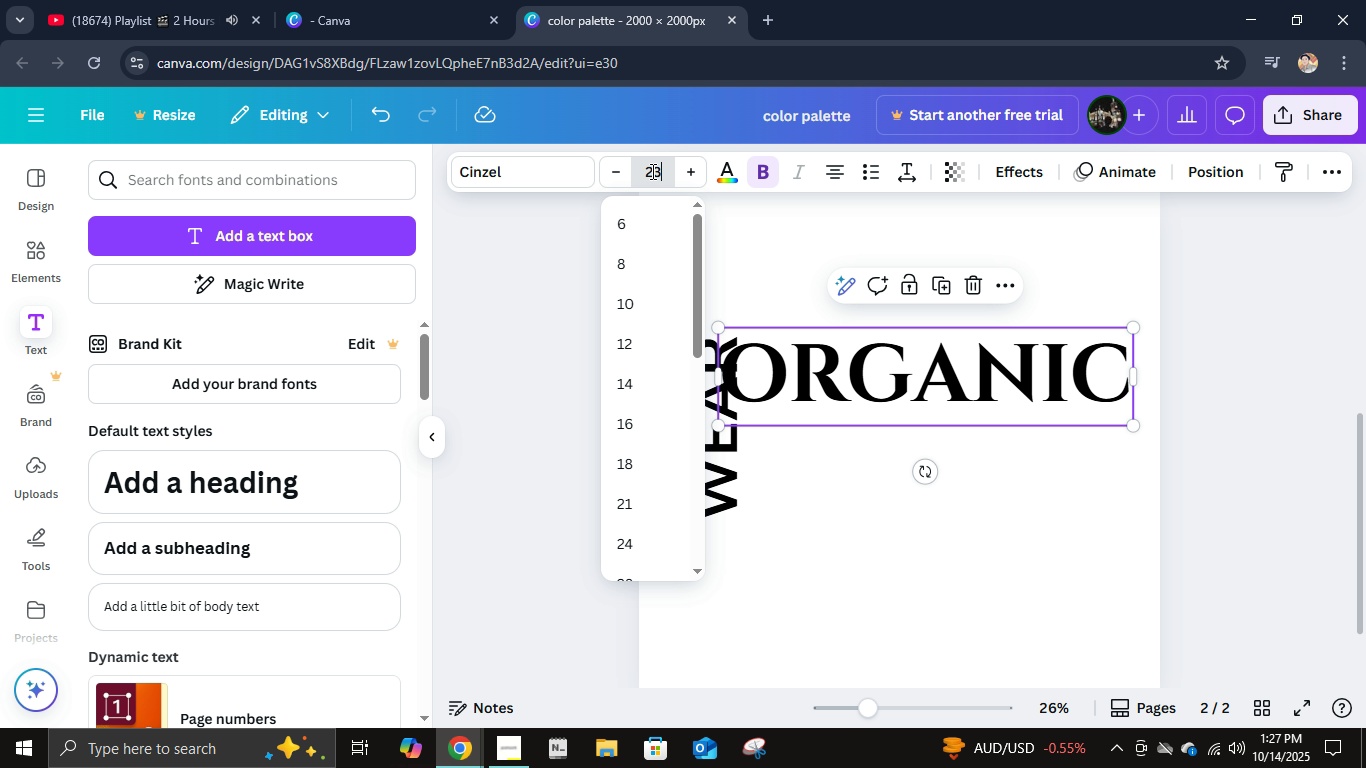 
key(Numpad3)
 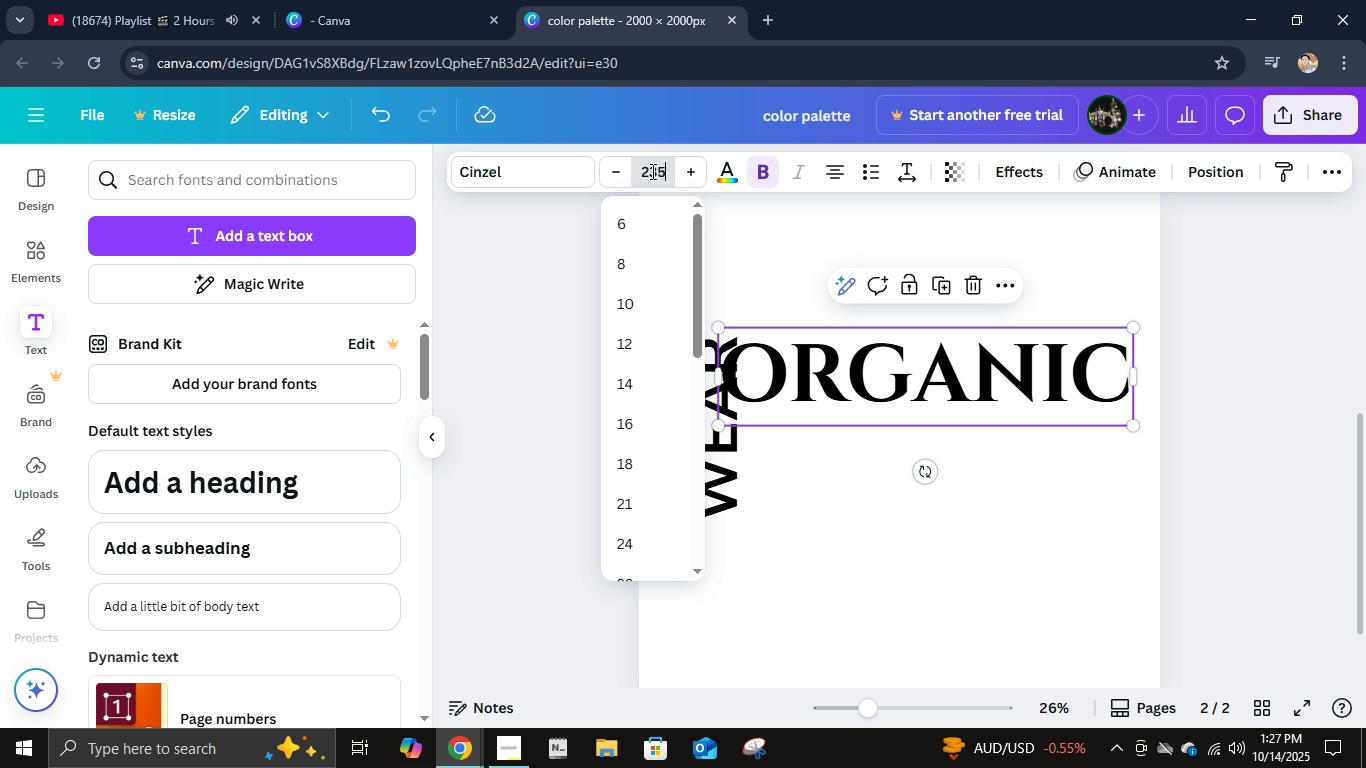 
key(Numpad5)
 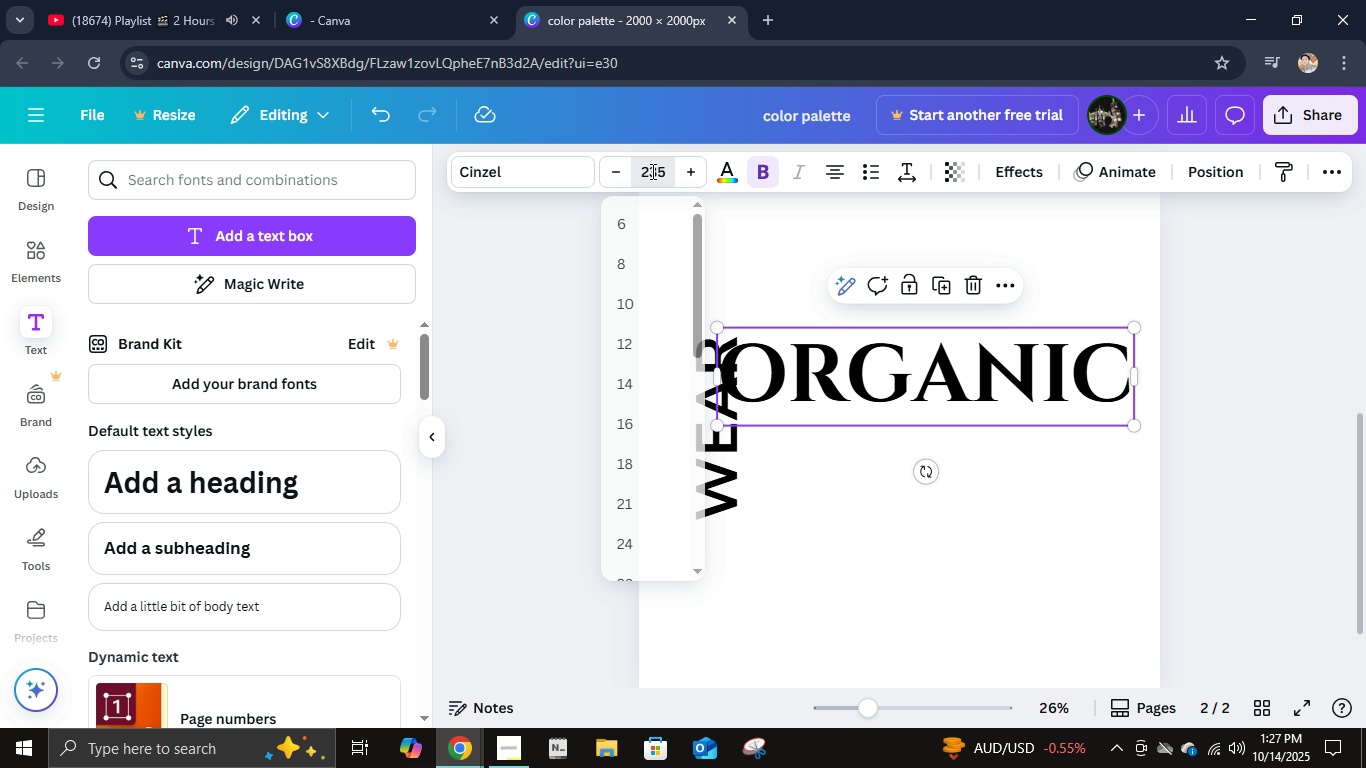 
key(NumpadEnter)
 